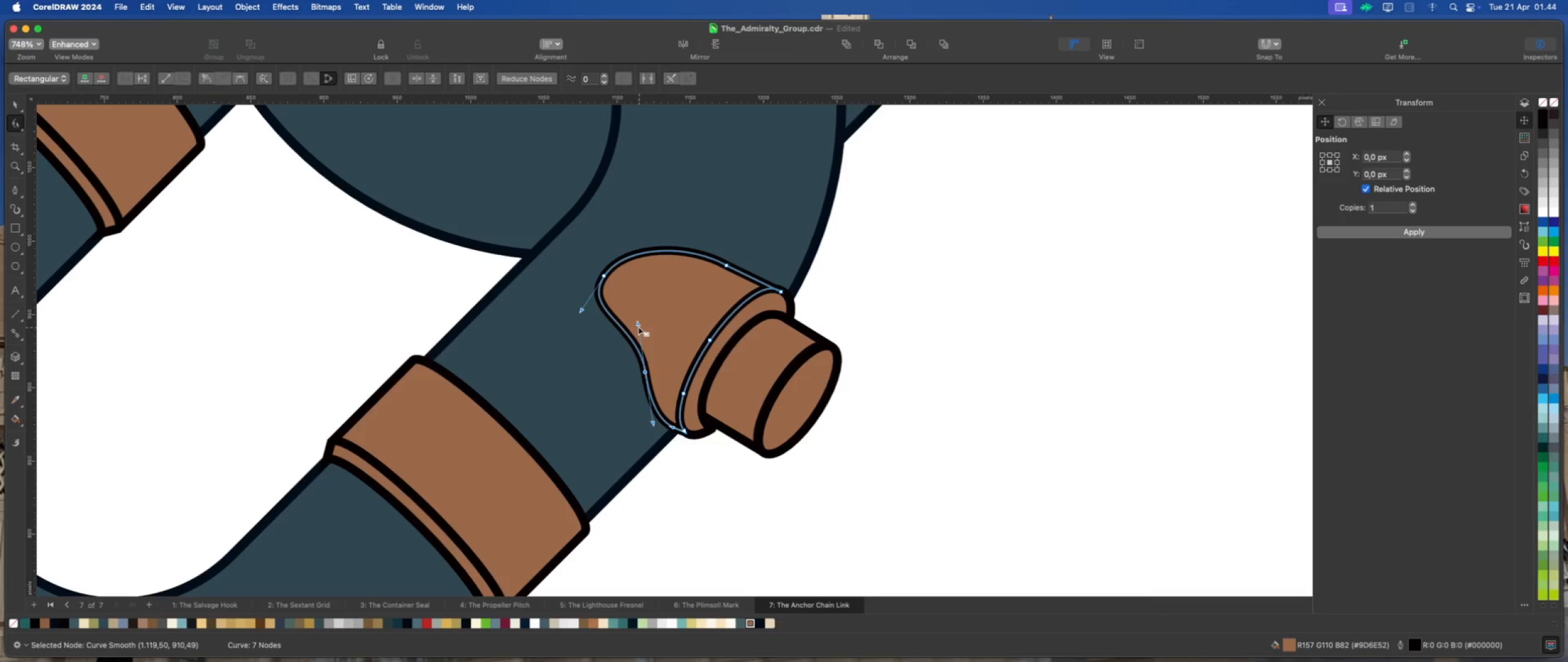 
left_click_drag(start_coordinate=[638, 325], to_coordinate=[633, 311])
 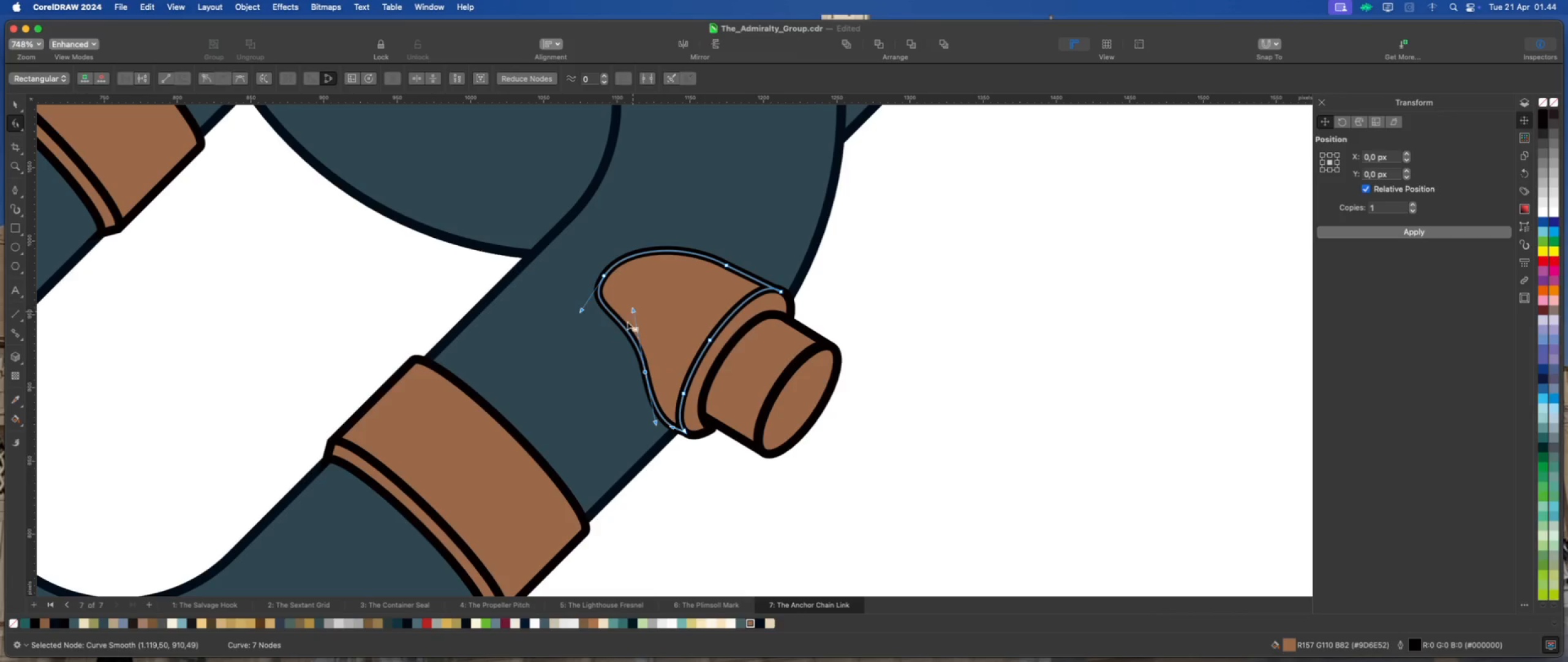 
scroll: coordinate [616, 380], scroll_direction: down, amount: 5.0
 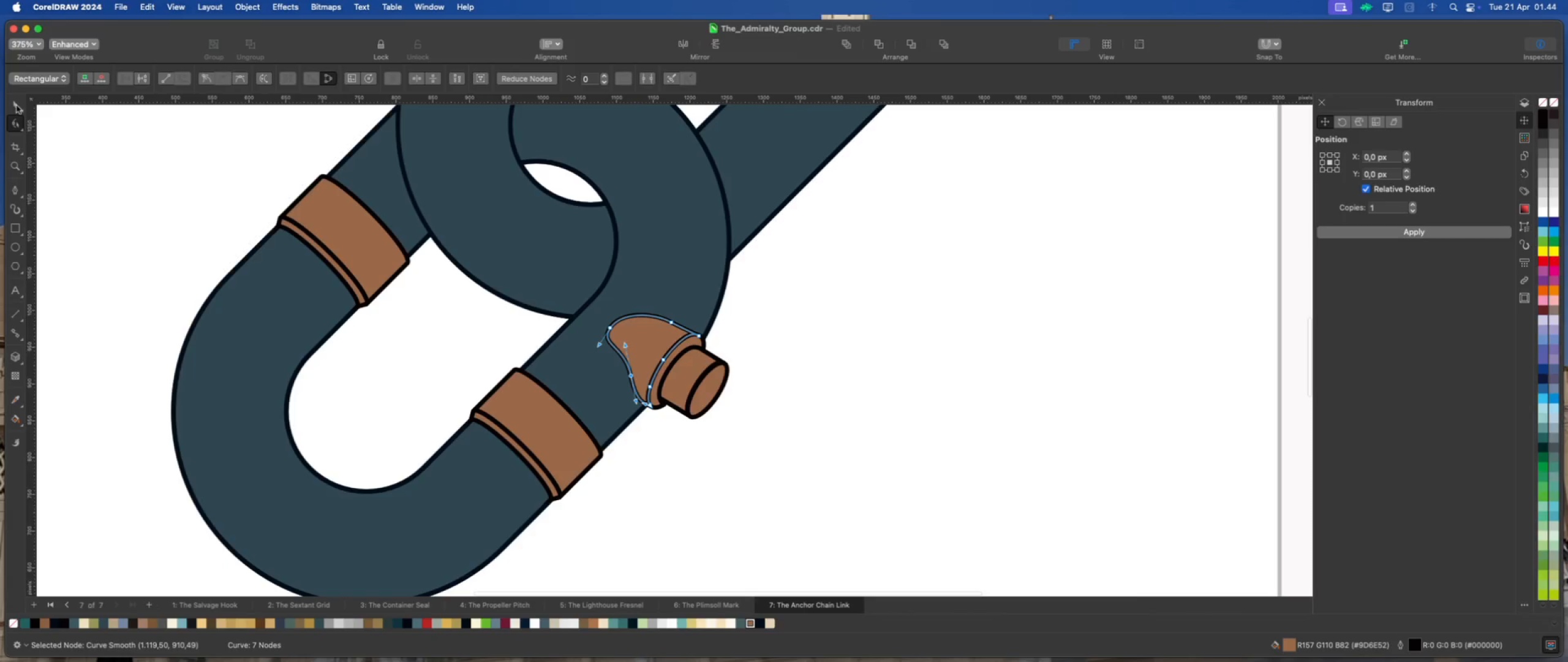 
left_click_drag(start_coordinate=[205, 185], to_coordinate=[210, 185])
 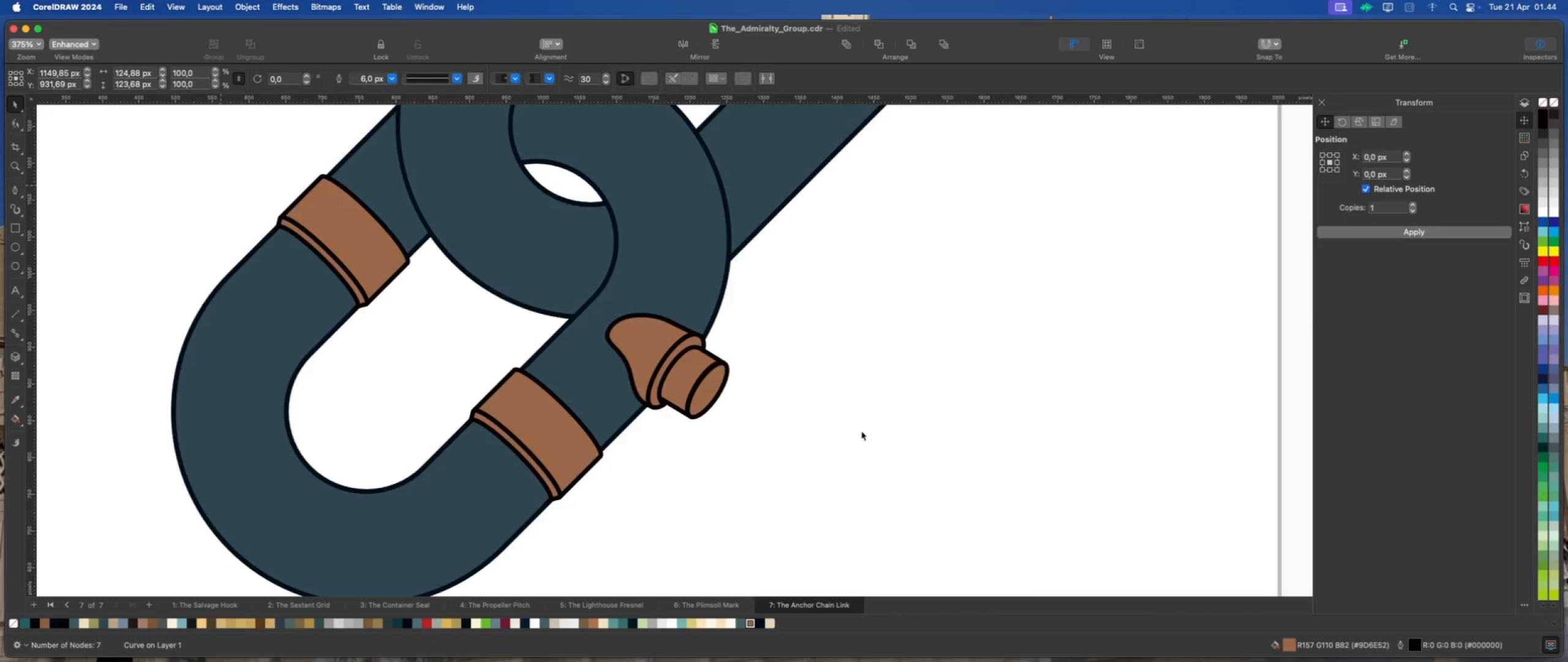 
scroll: coordinate [723, 465], scroll_direction: down, amount: 8.0
 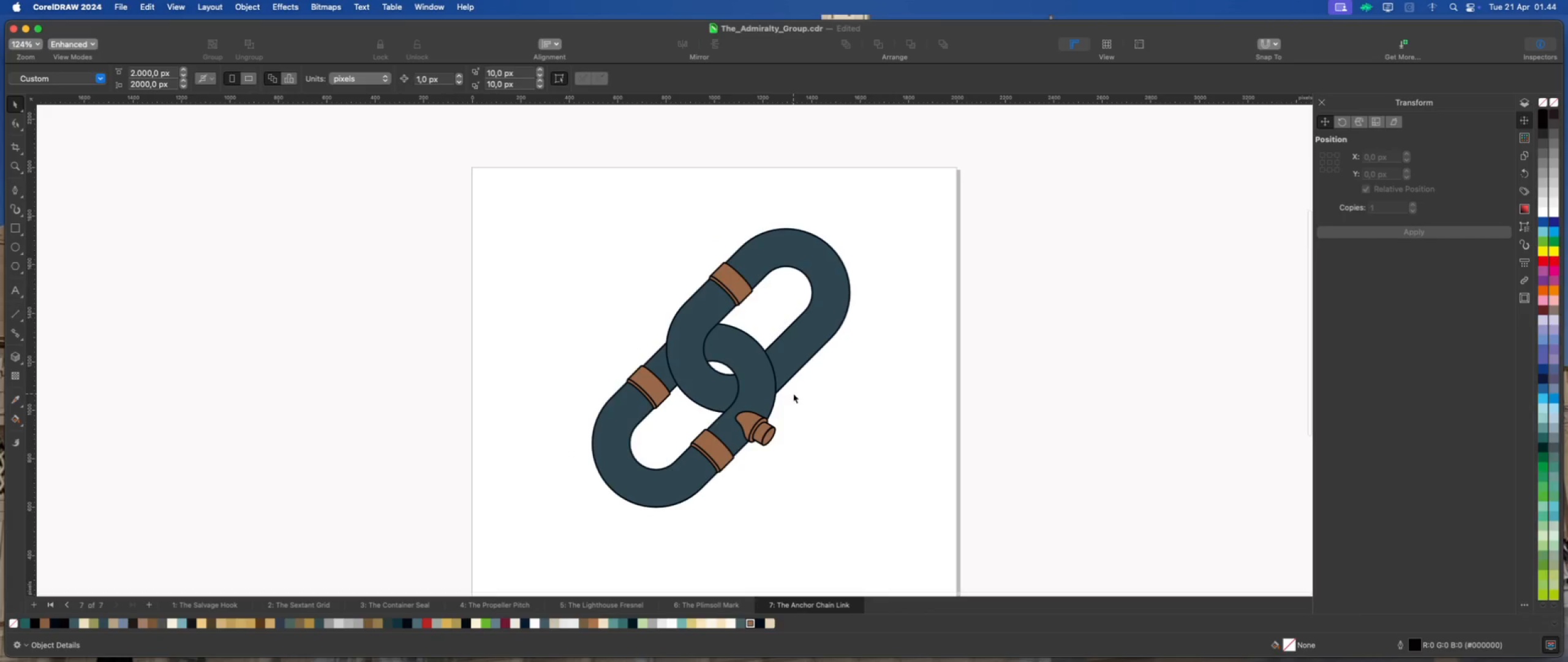 
scroll: coordinate [790, 396], scroll_direction: up, amount: 2.0
 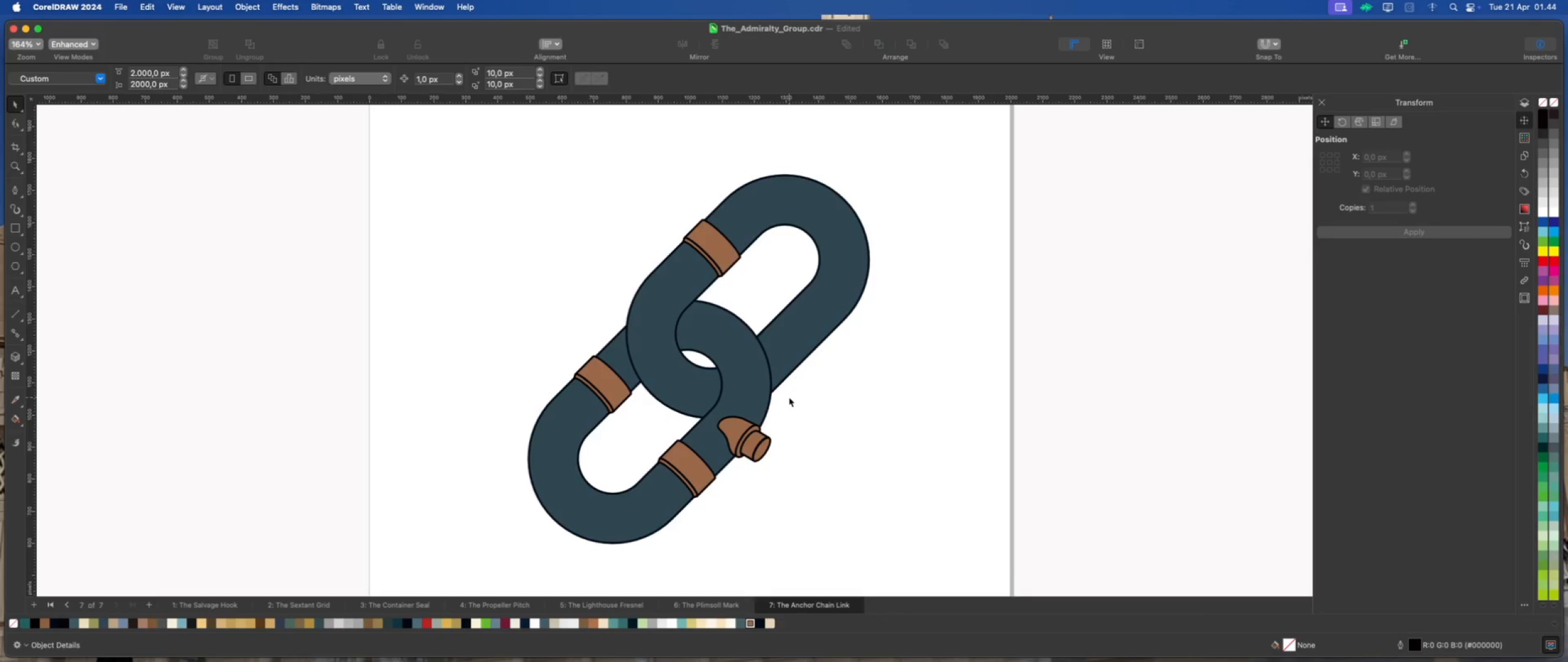 
left_click([862, 408])
 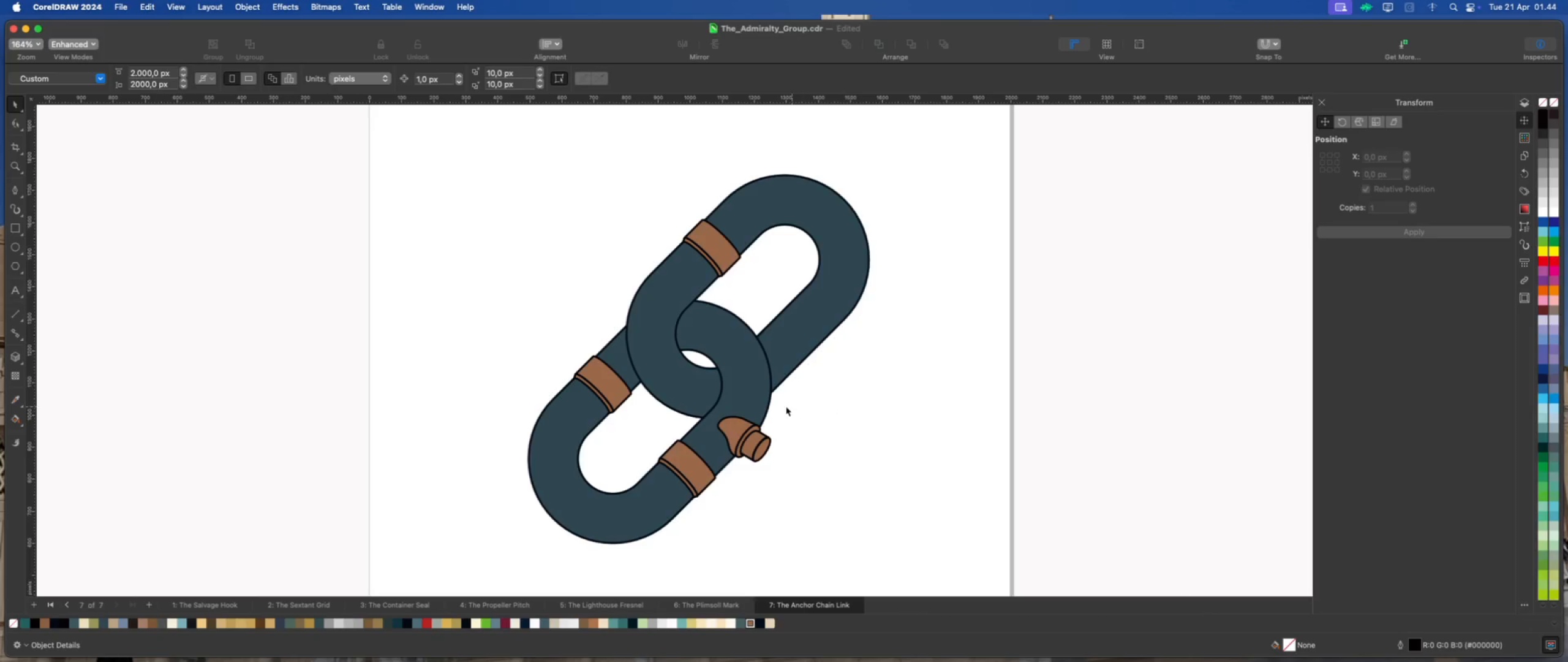 
scroll: coordinate [743, 410], scroll_direction: none, amount: 0.0
 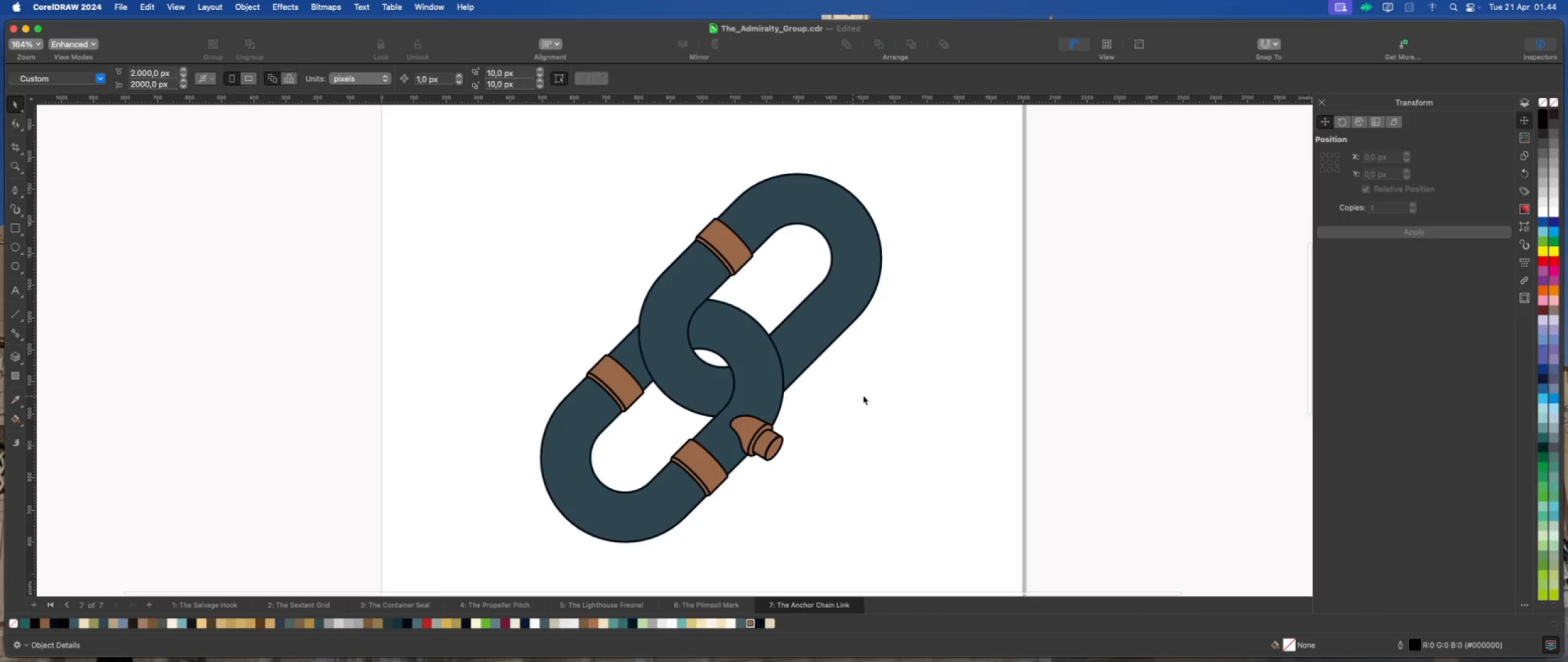 
left_click([868, 395])
 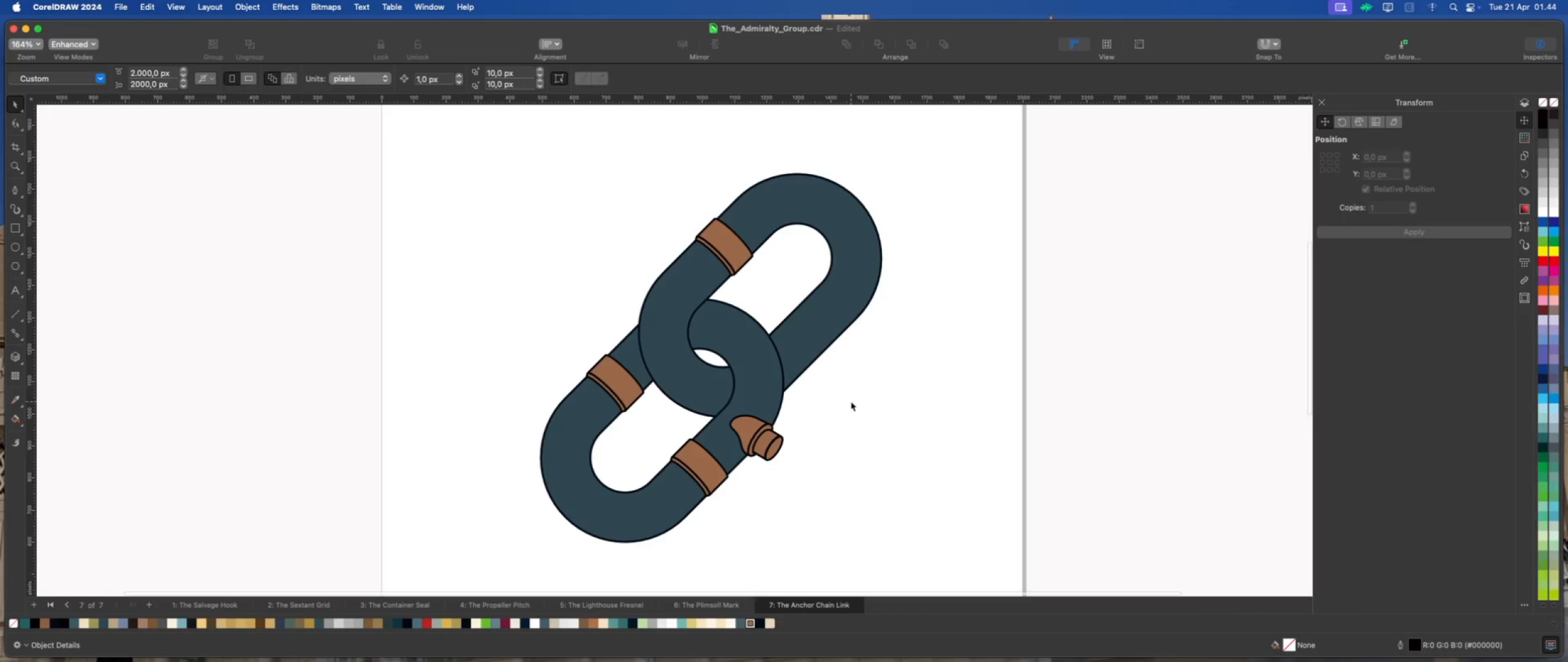 
key(Meta+S)
 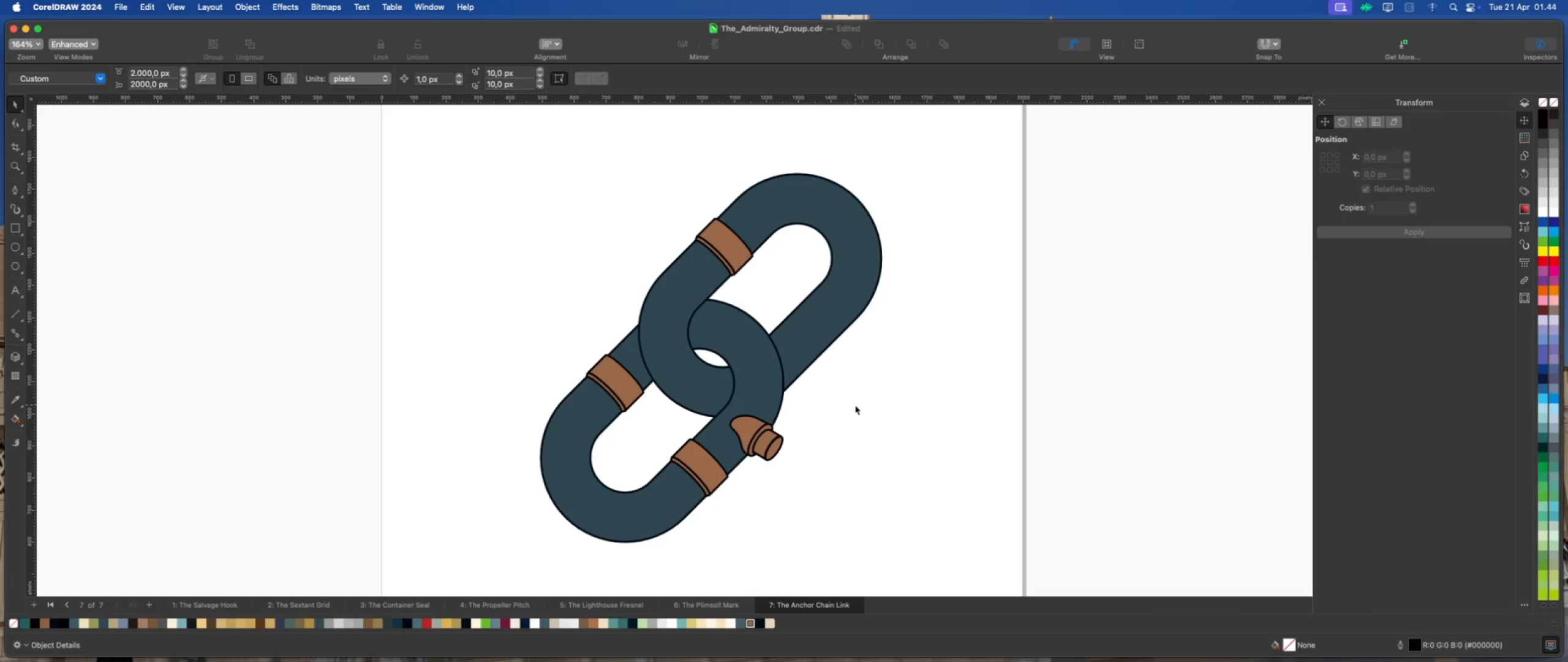 
scroll: coordinate [846, 406], scroll_direction: down, amount: 2.0
 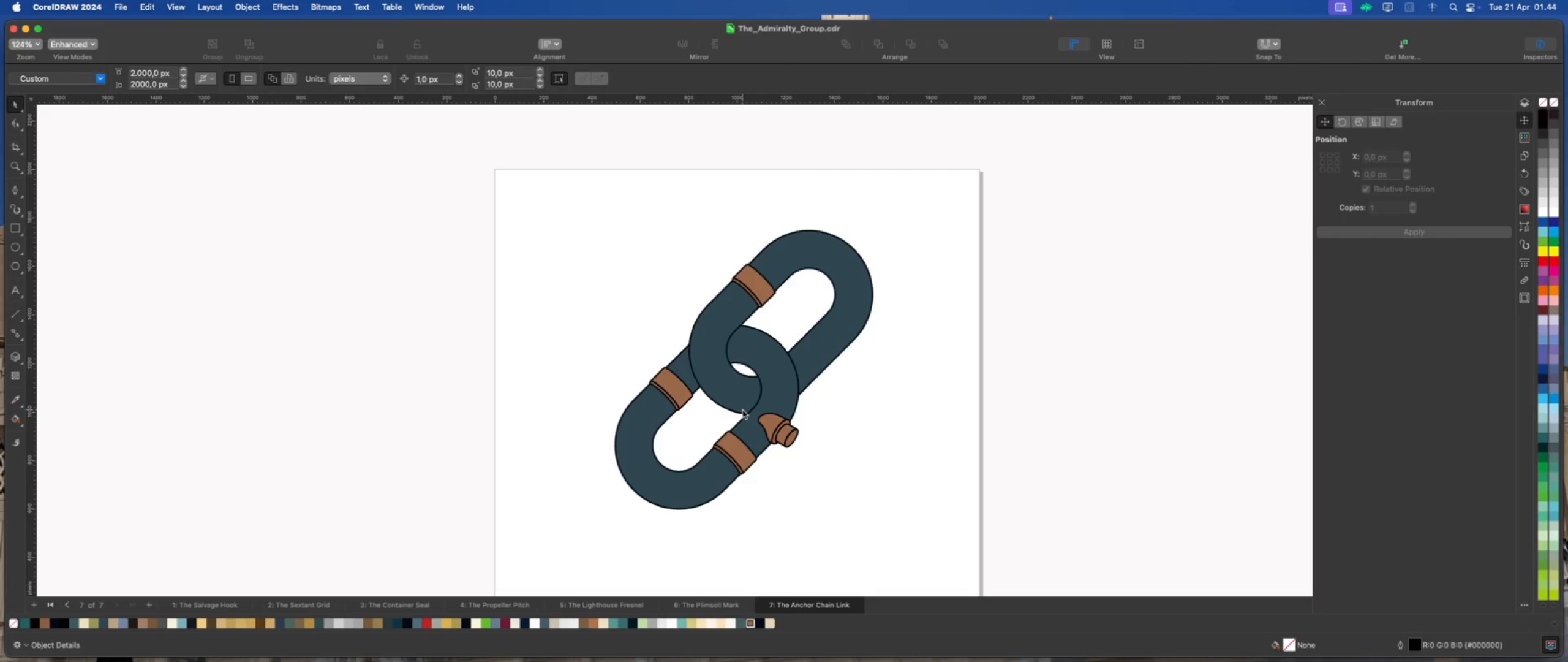 
wait(7.31)
 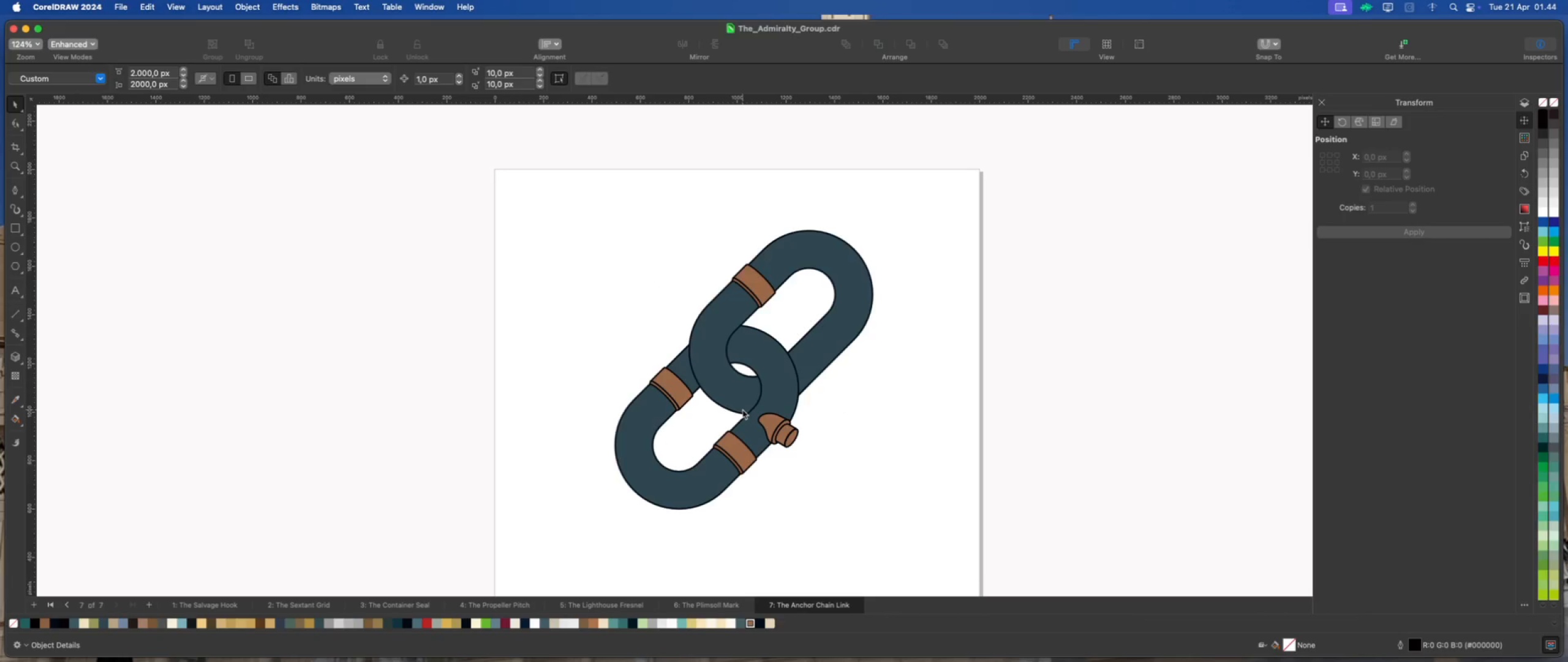 
scroll: coordinate [799, 341], scroll_direction: down, amount: 4.0
 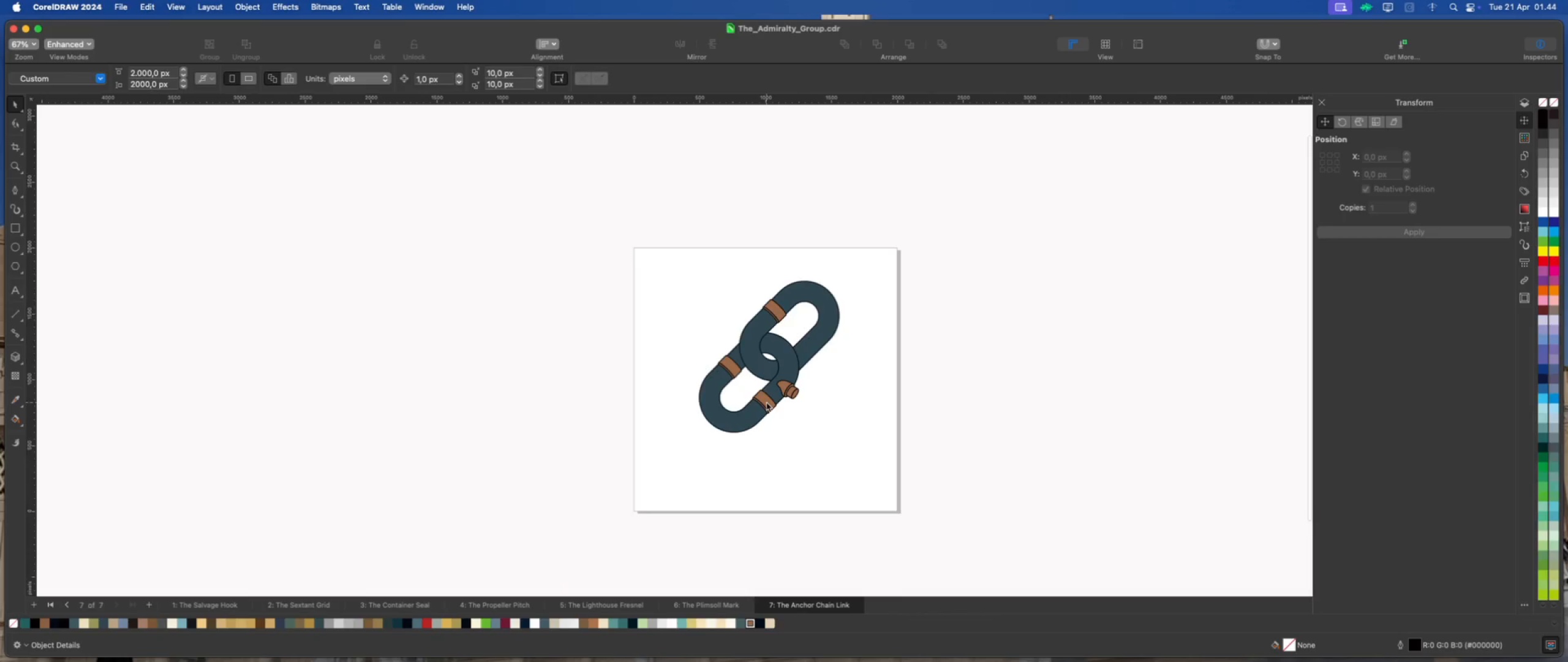 
scroll: coordinate [779, 361], scroll_direction: up, amount: 3.0
 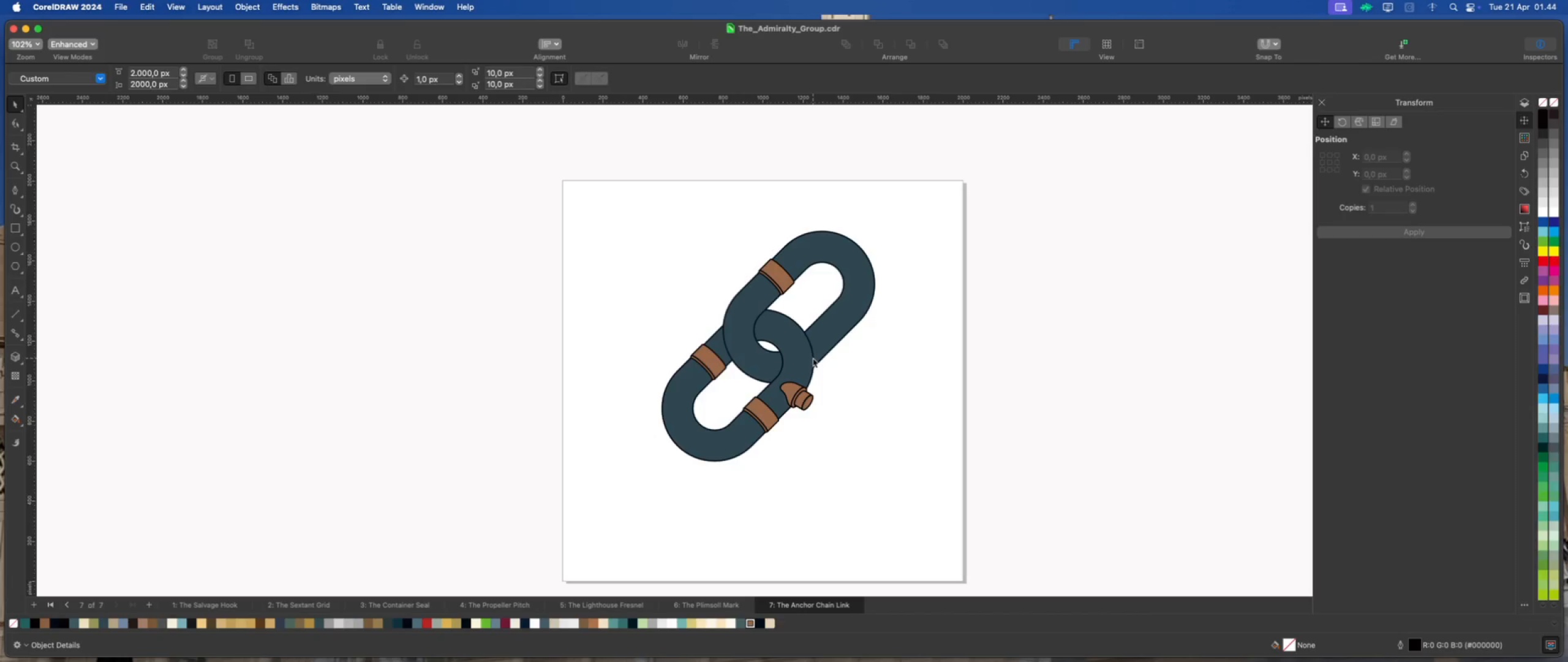 
wait(12.78)
 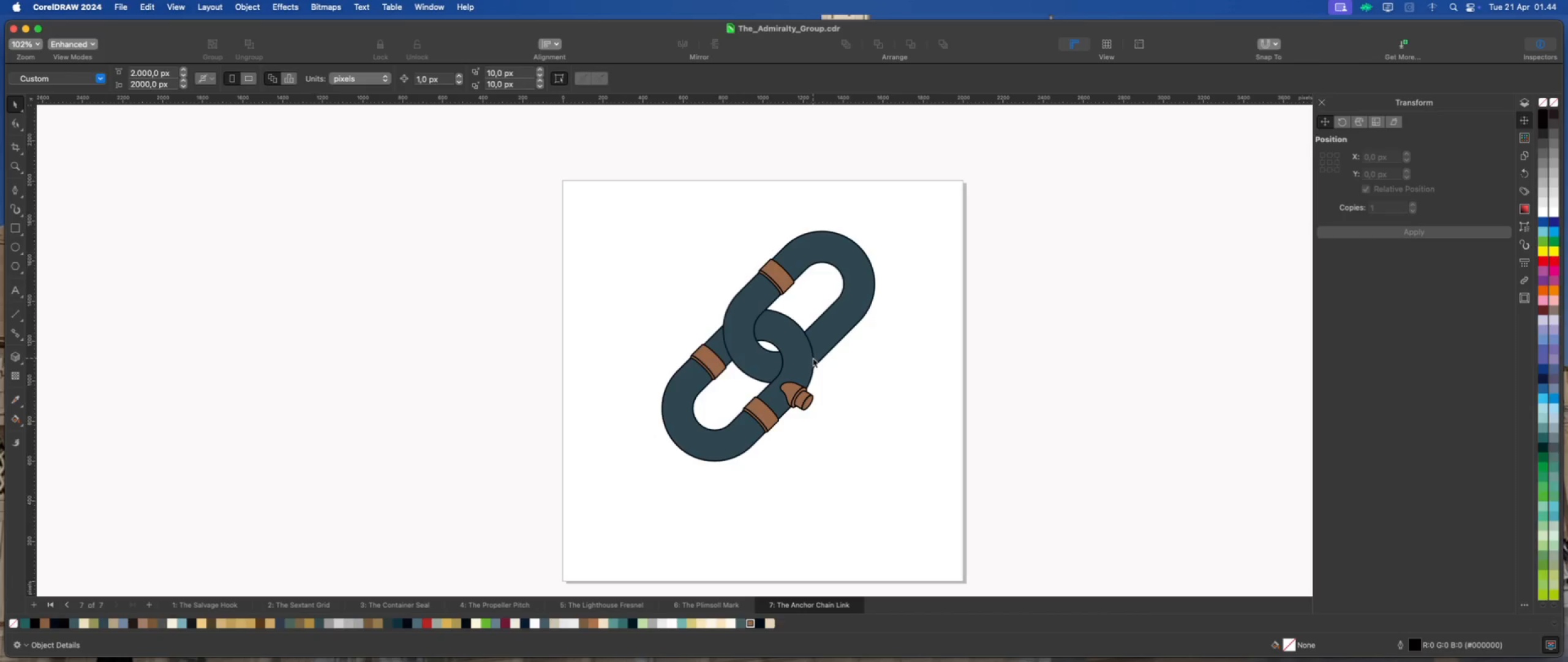 
scroll: coordinate [815, 331], scroll_direction: up, amount: 4.0
 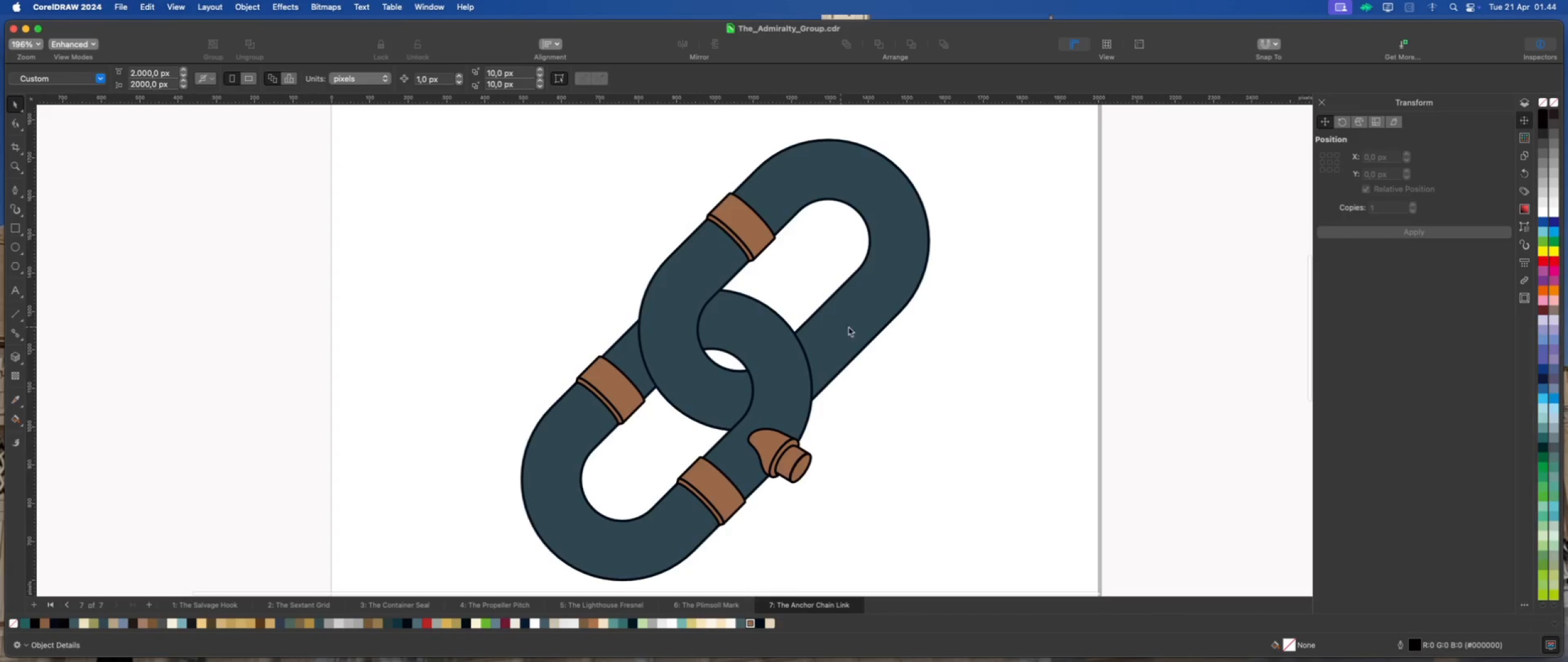 
scroll: coordinate [726, 316], scroll_direction: none, amount: 0.0
 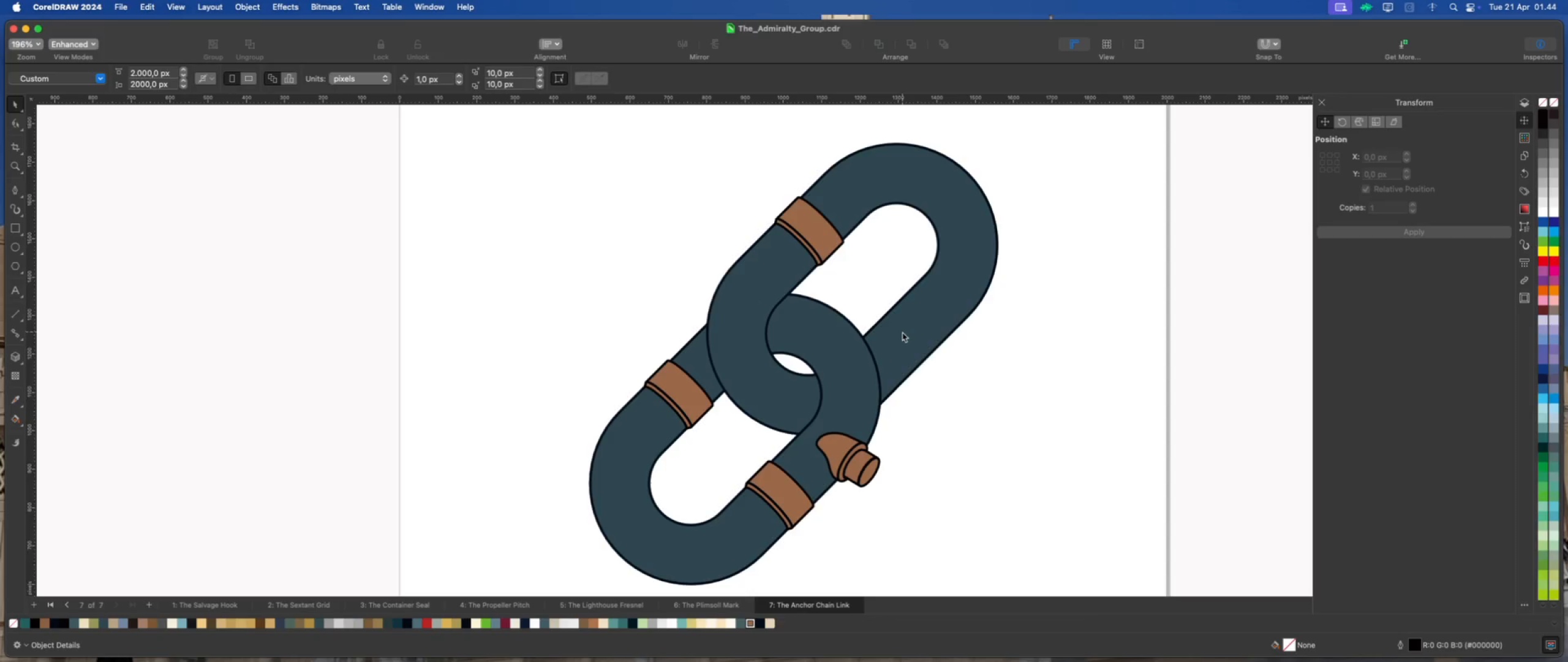 
left_click([883, 464])
 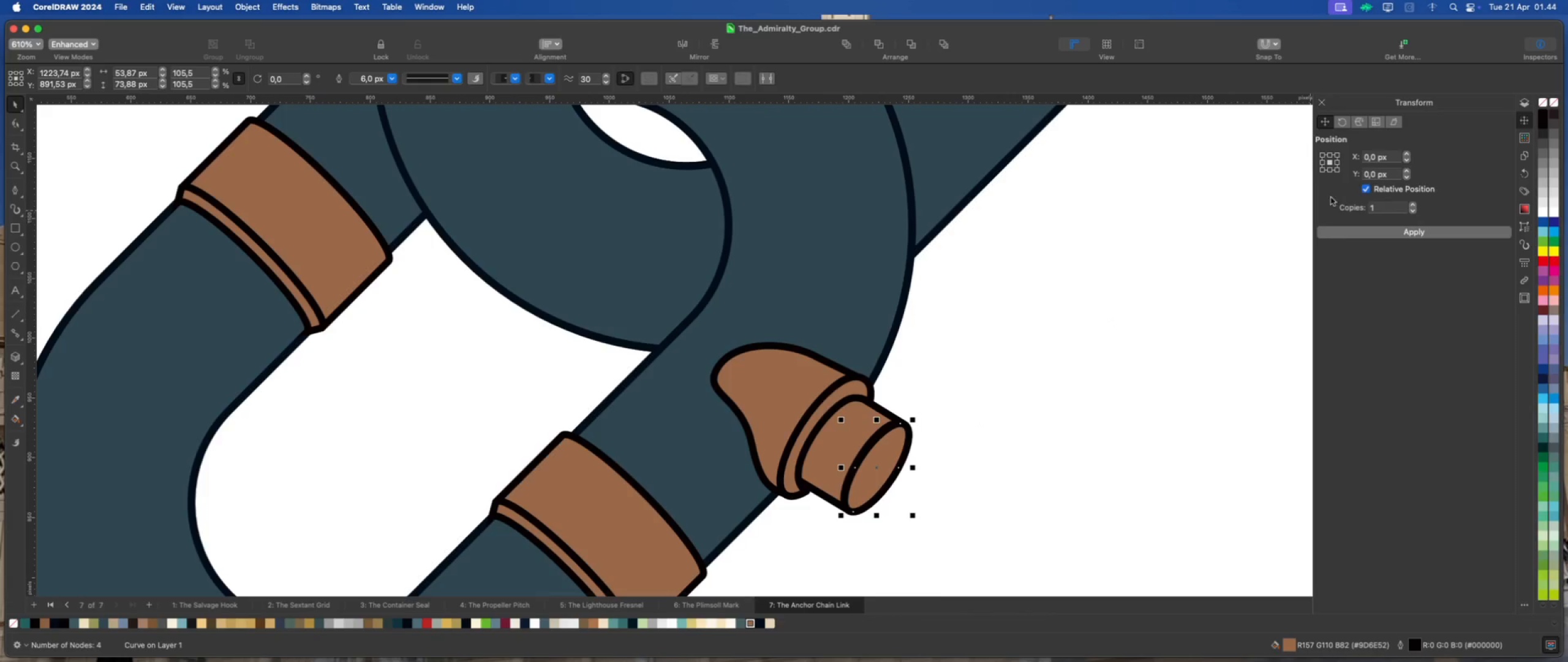 
scroll: coordinate [867, 474], scroll_direction: up, amount: 9.0
 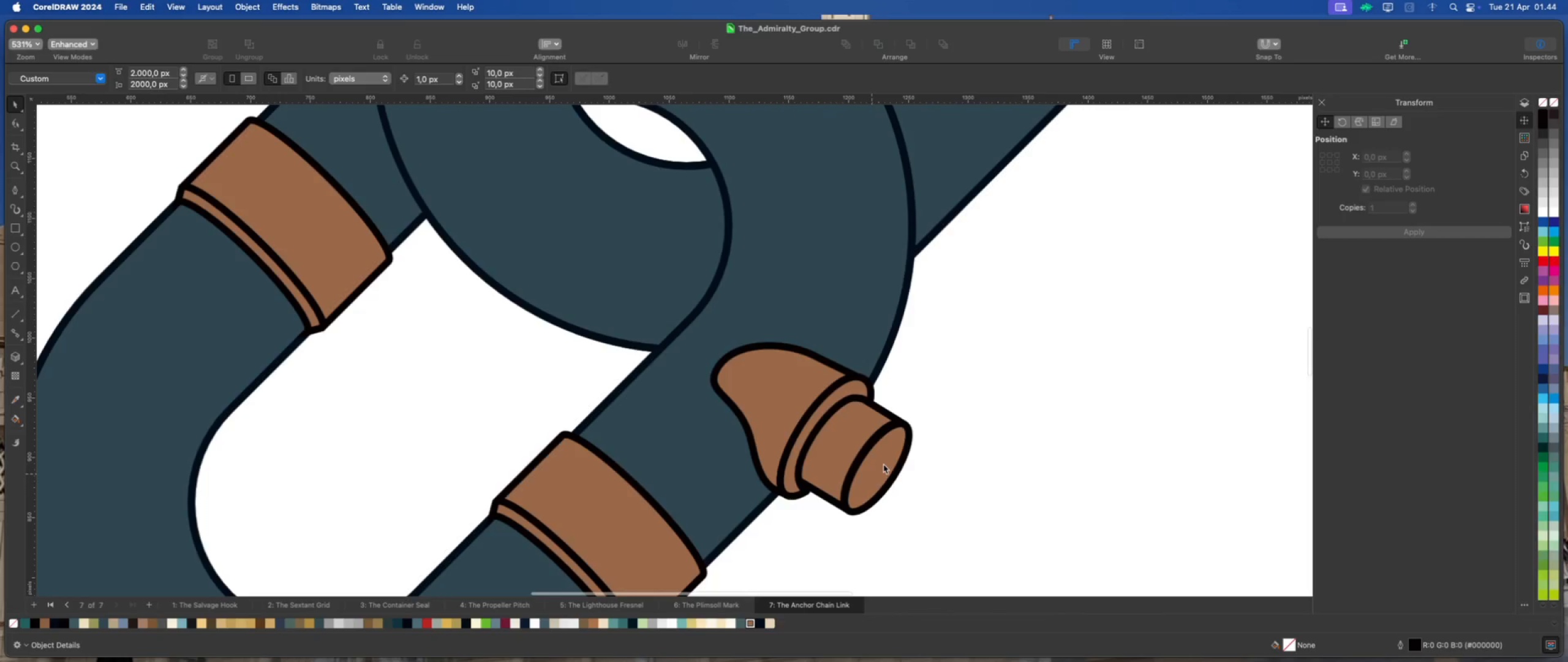 
left_click([1351, 240])
 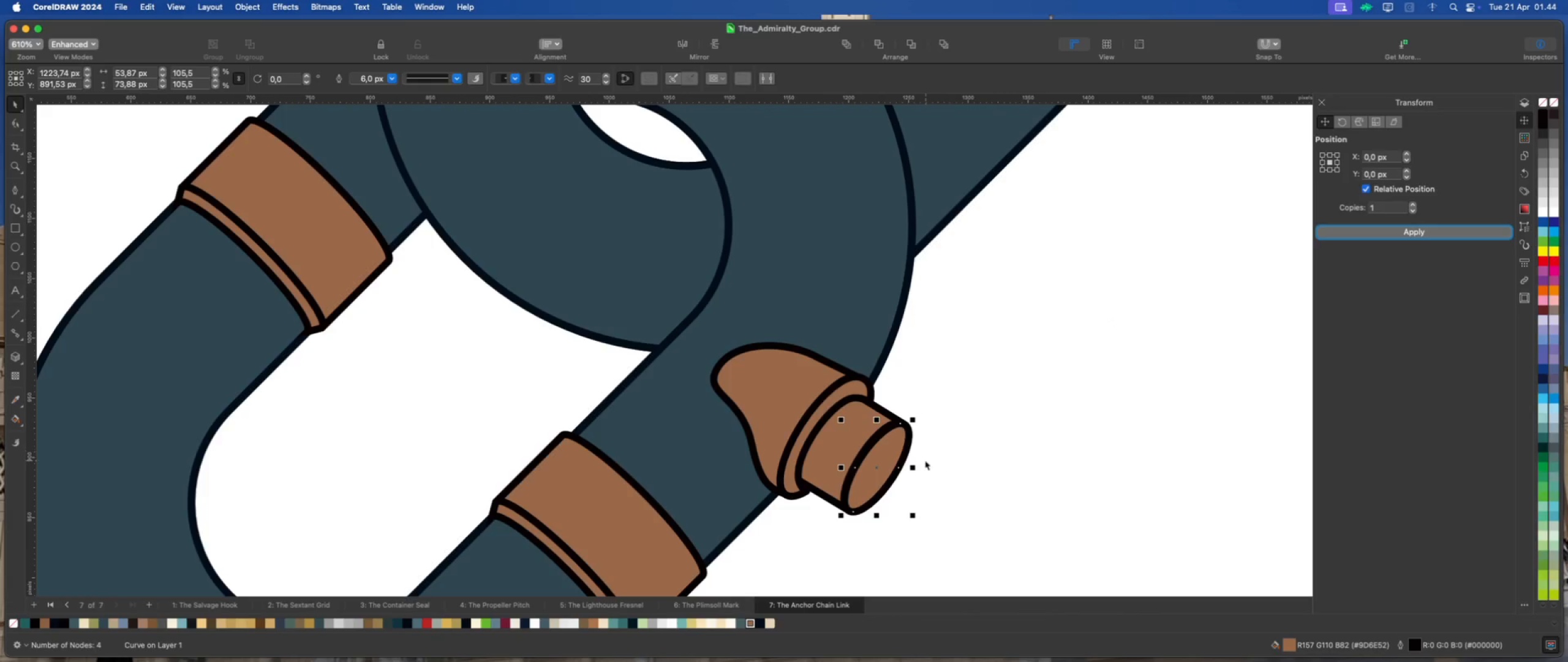 
left_click([965, 457])
 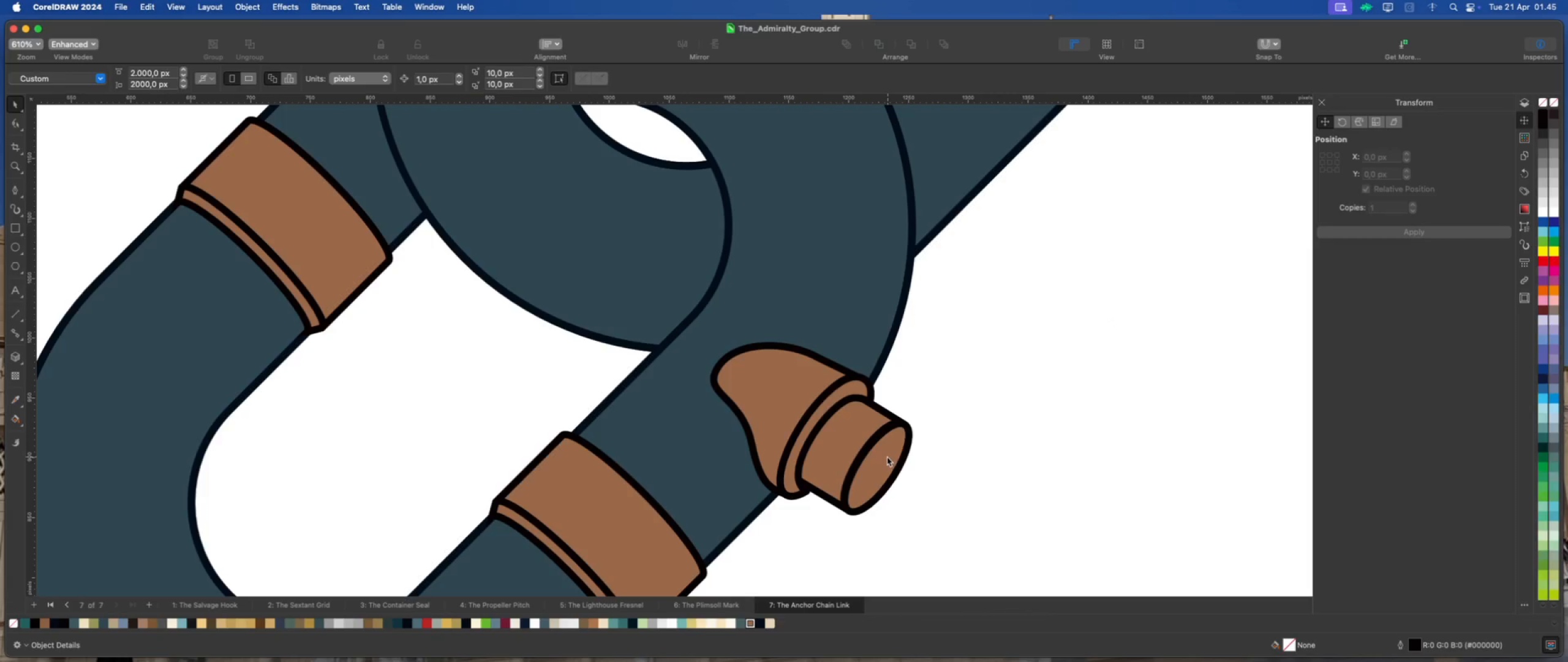 
scroll: coordinate [790, 415], scroll_direction: down, amount: 2.0
 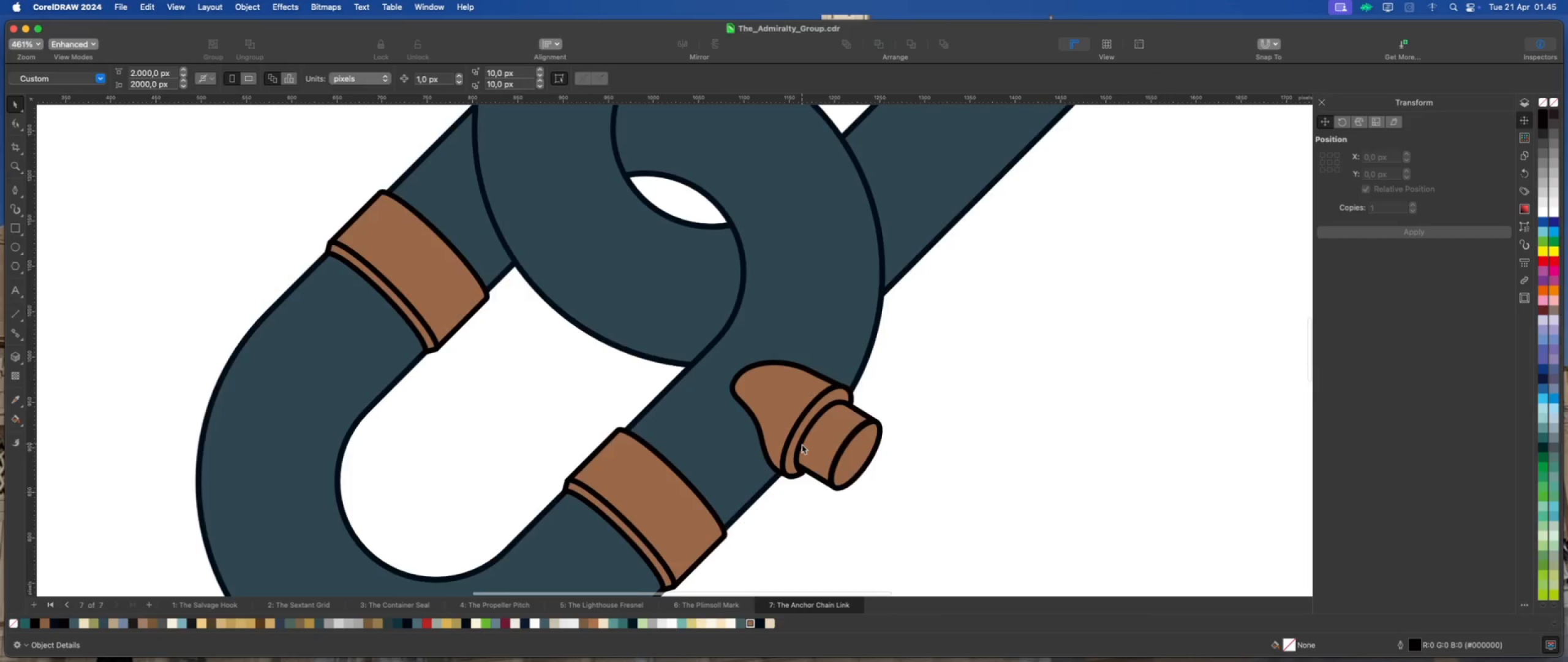 
scroll: coordinate [802, 444], scroll_direction: up, amount: 4.0
 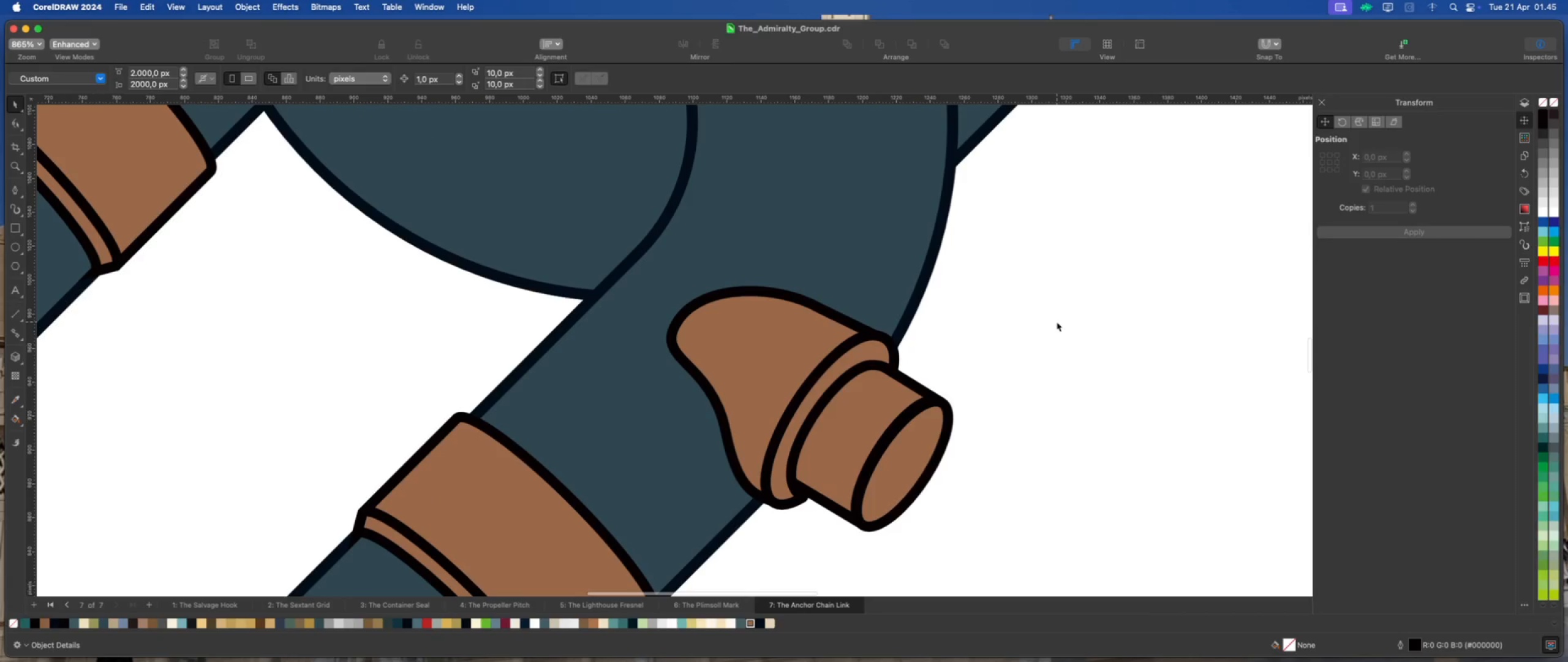 
left_click_drag(start_coordinate=[1061, 322], to_coordinate=[723, 535])
 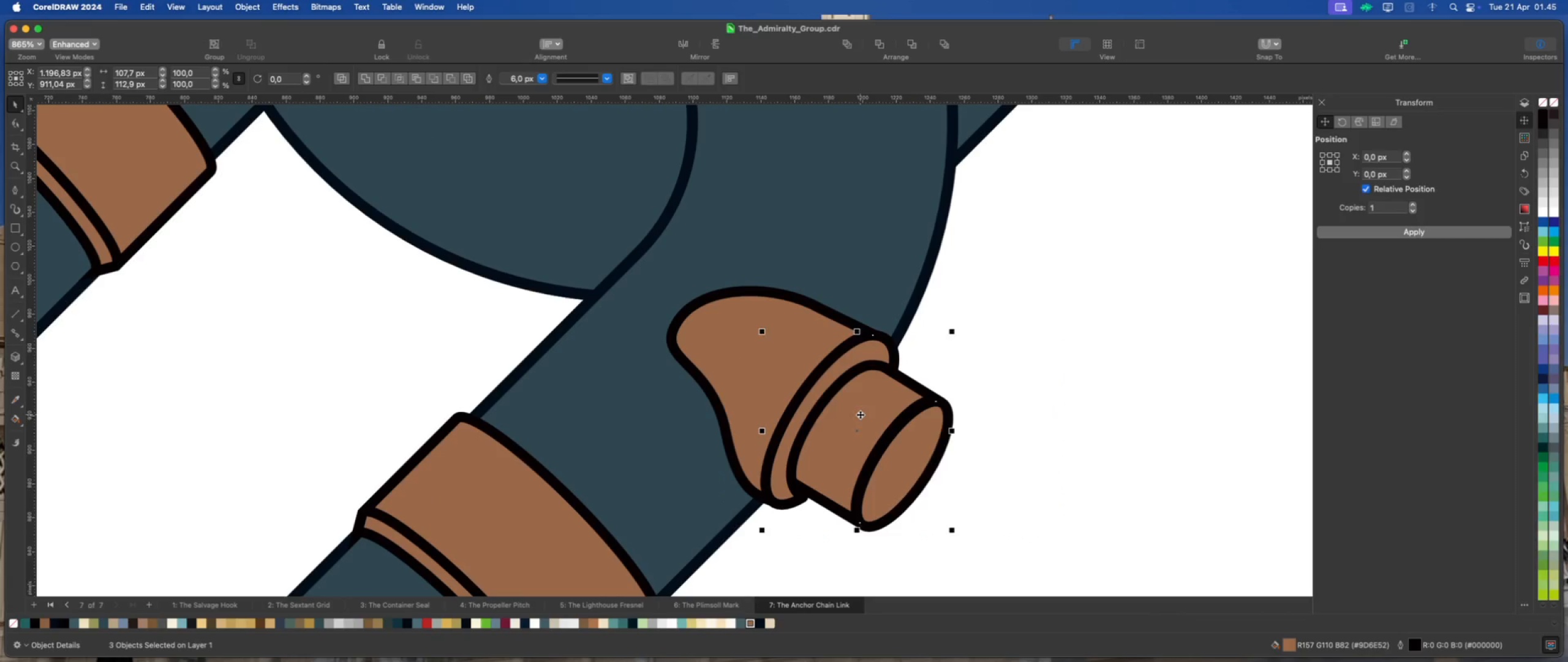 
left_click([860, 414])
 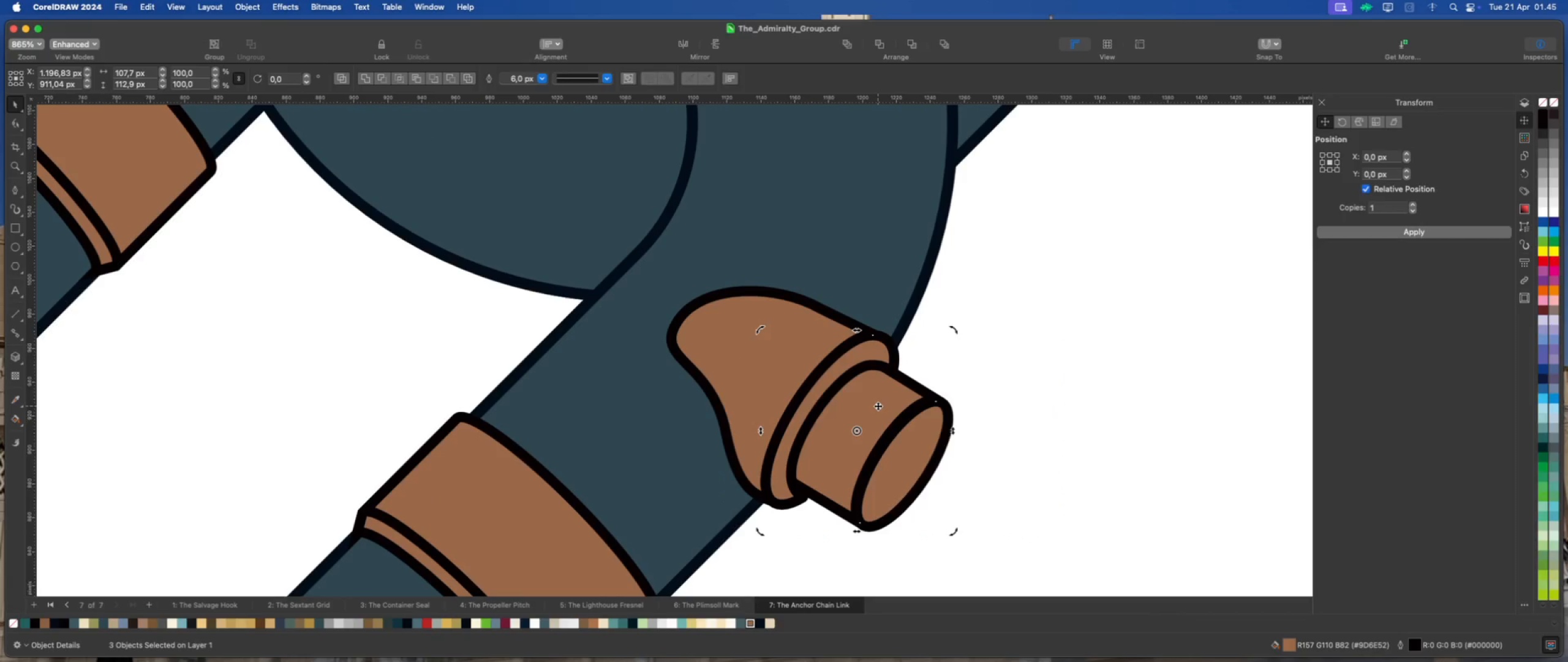 
left_click([878, 406])
 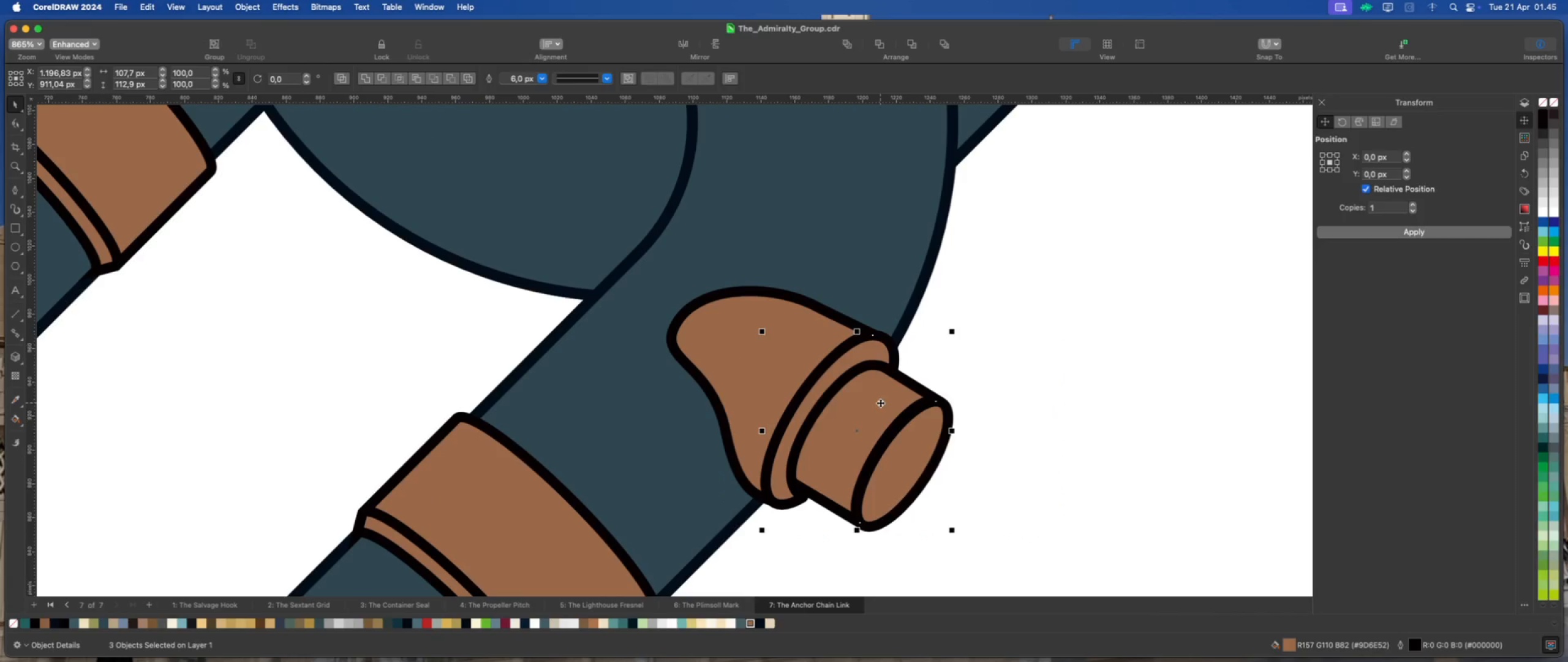 
left_click([884, 403])
 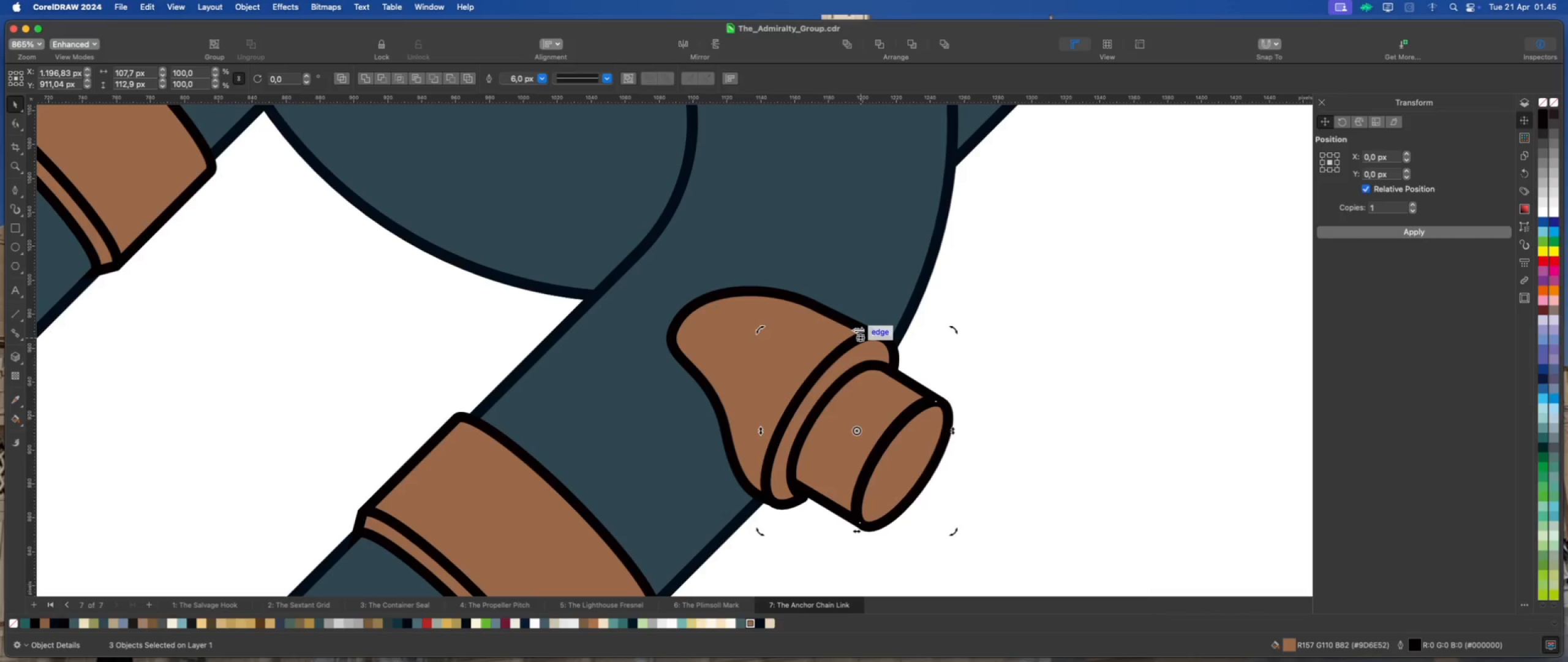 
left_click_drag(start_coordinate=[859, 330], to_coordinate=[835, 325])
 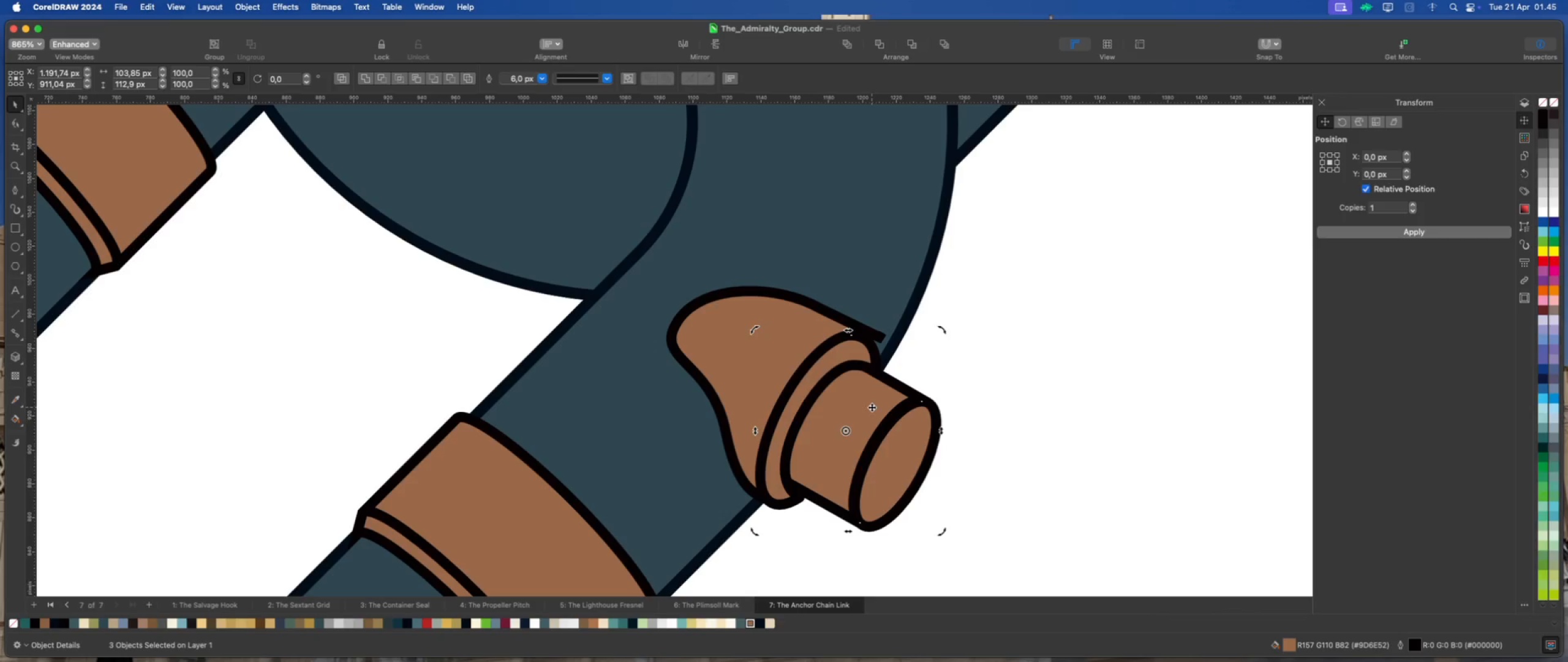 
wait(7.7)
 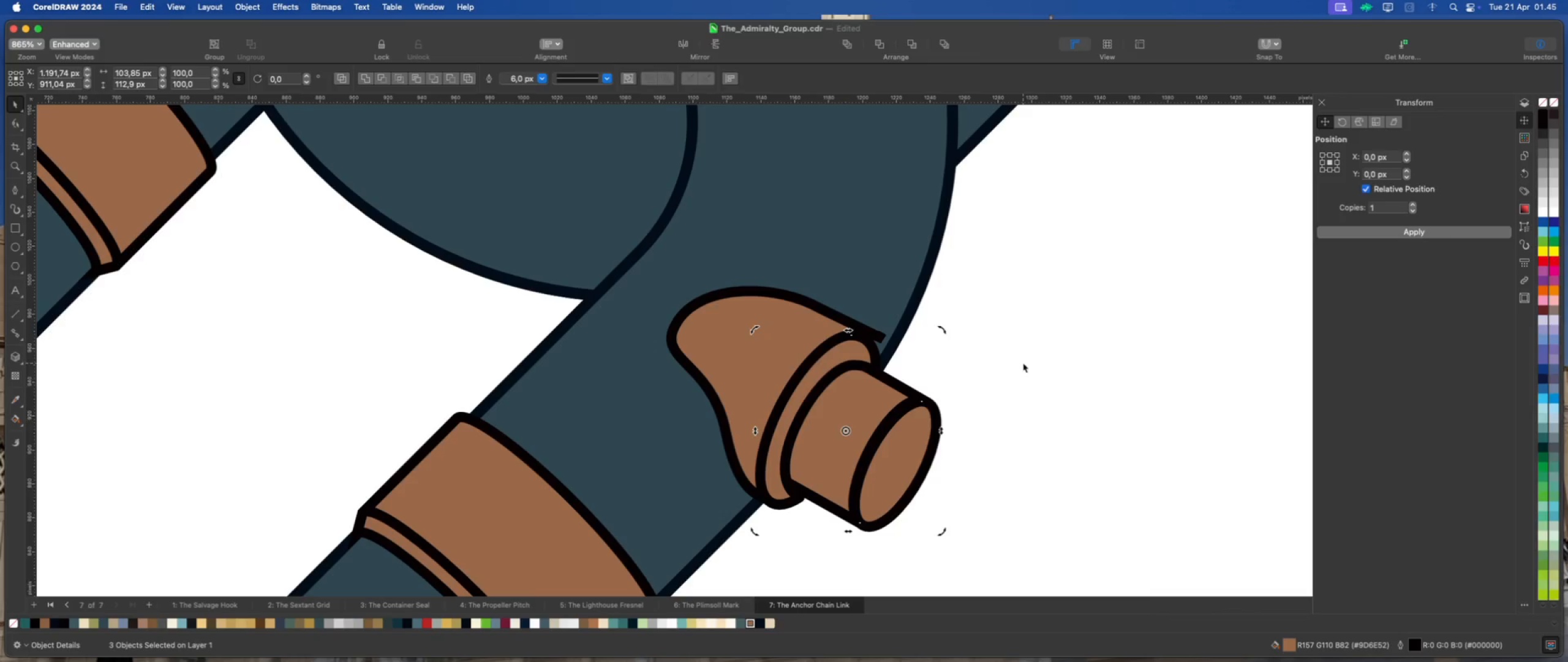 
left_click([872, 407])
 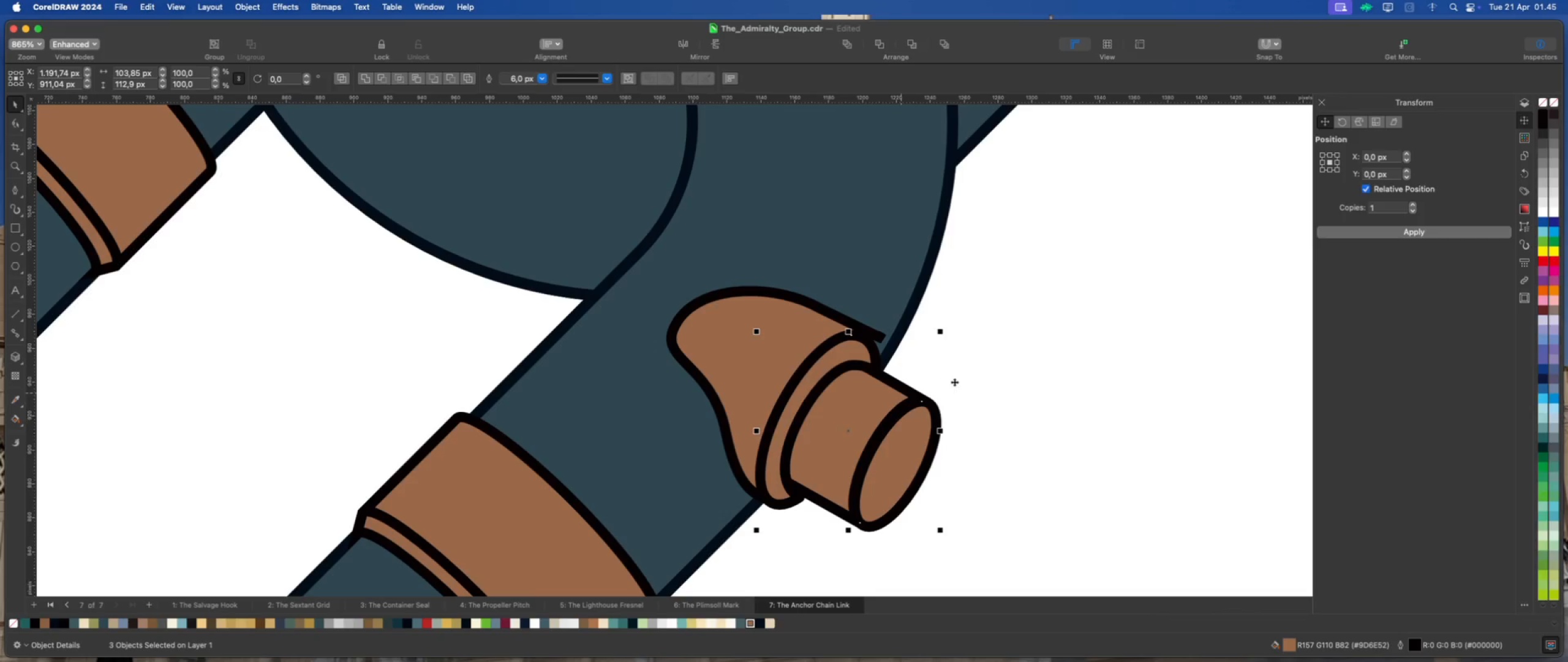 
left_click([956, 382])
 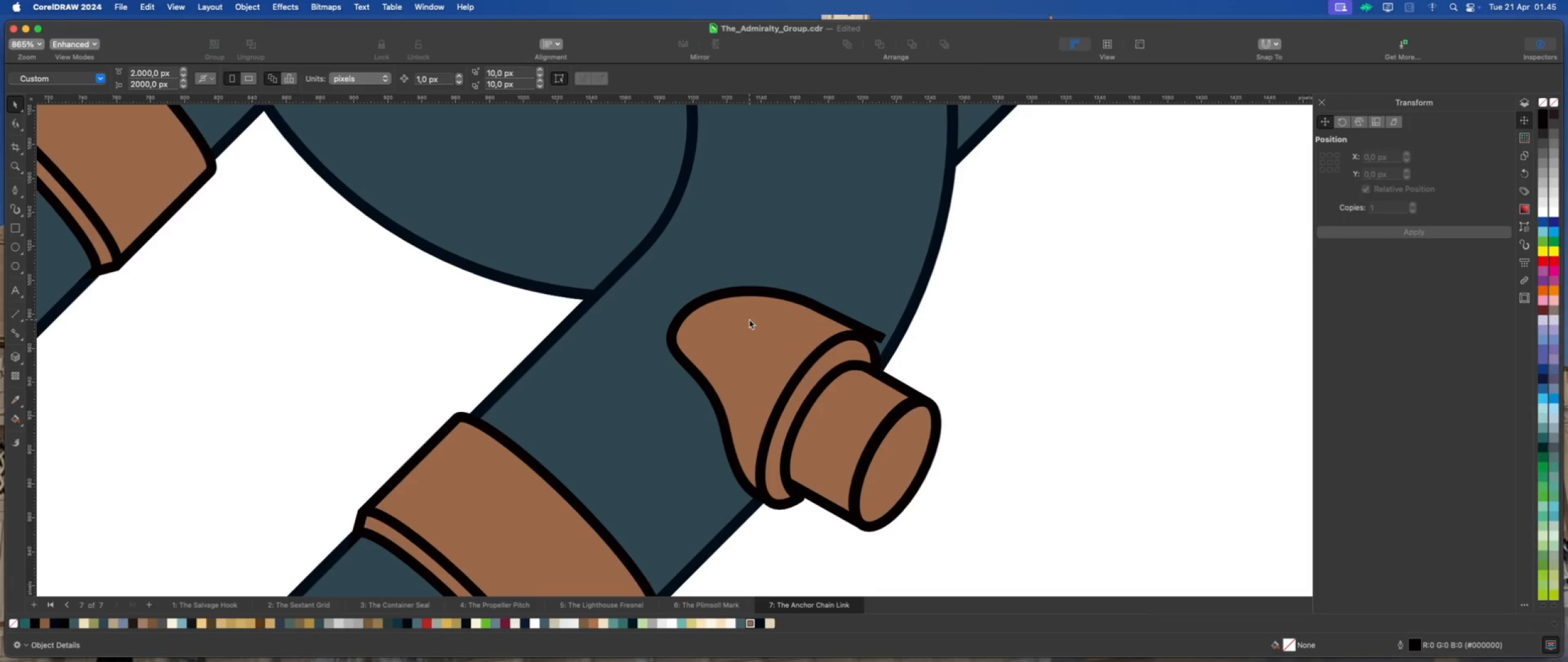 
left_click([783, 313])
 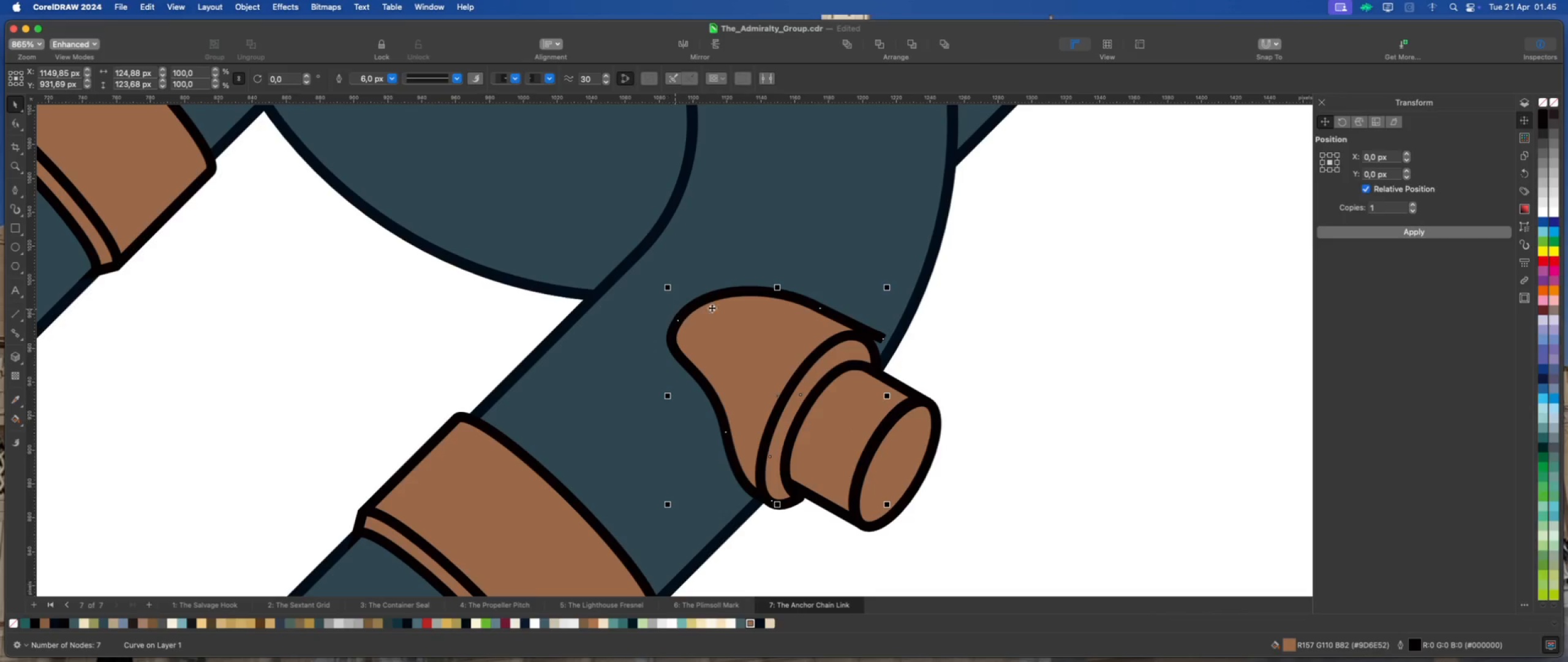 
left_click_drag(start_coordinate=[1054, 295], to_coordinate=[728, 541])
 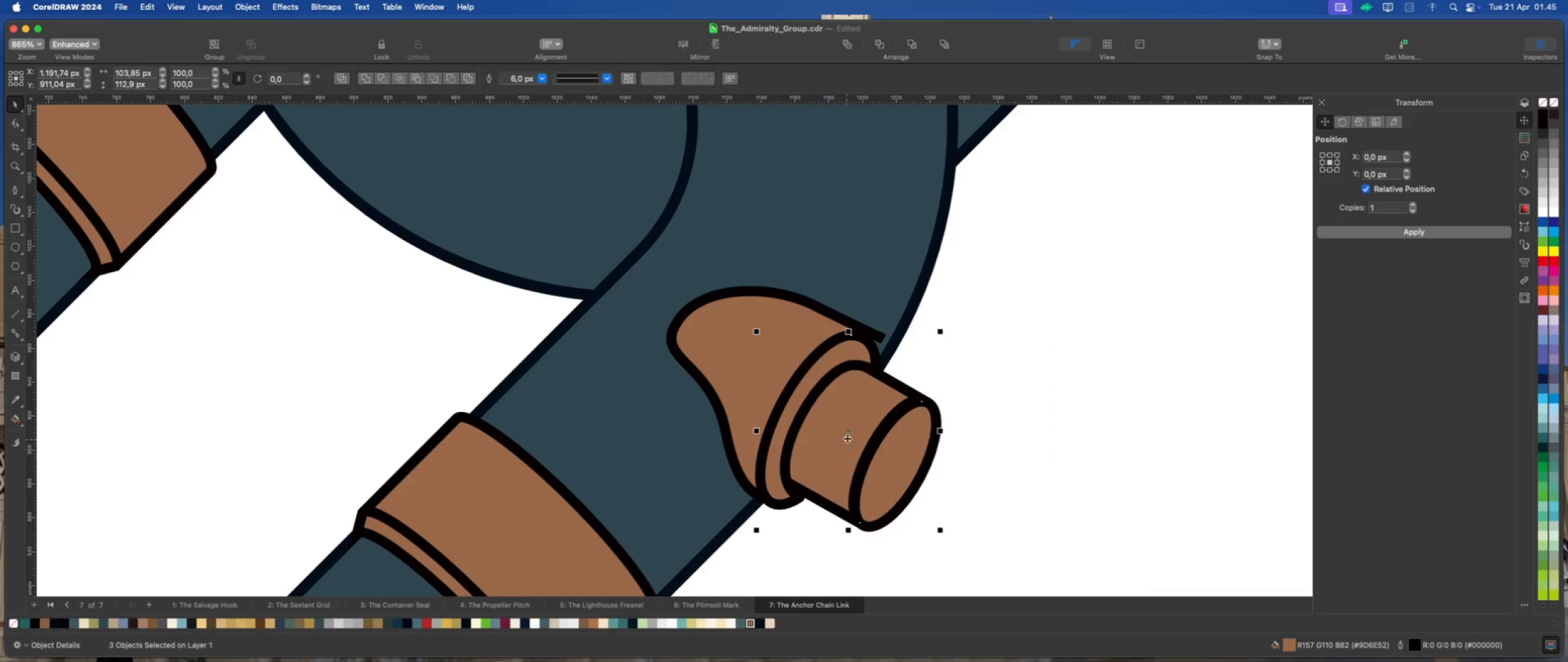 
left_click([850, 435])
 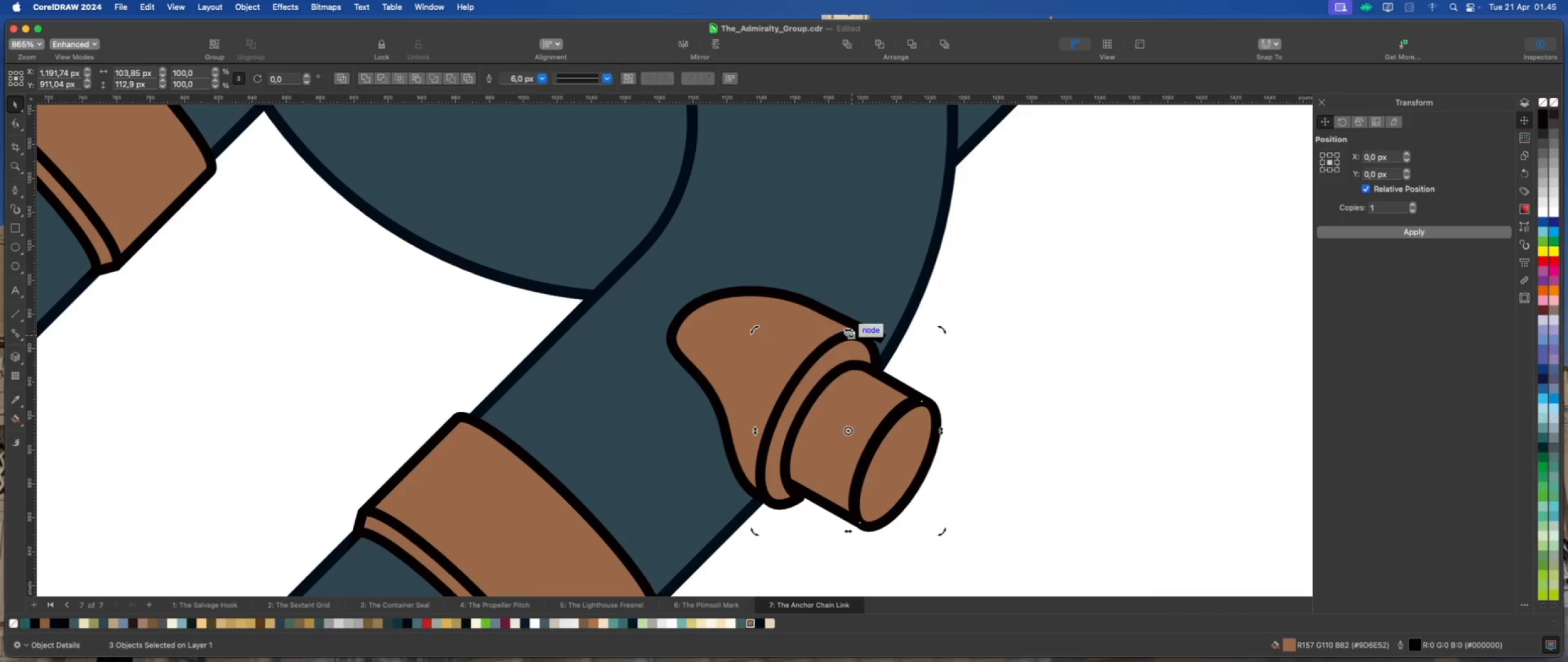 
left_click_drag(start_coordinate=[849, 331], to_coordinate=[839, 331])
 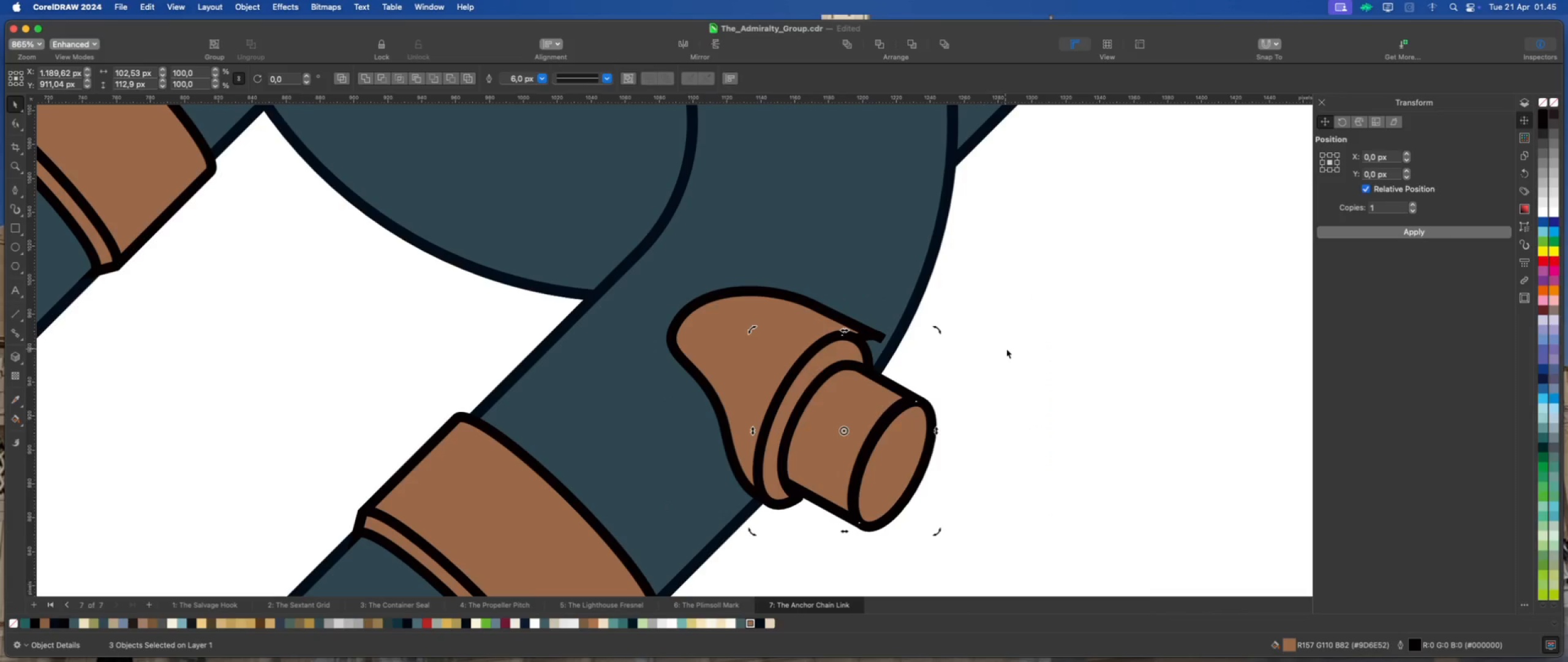 
left_click([1008, 349])
 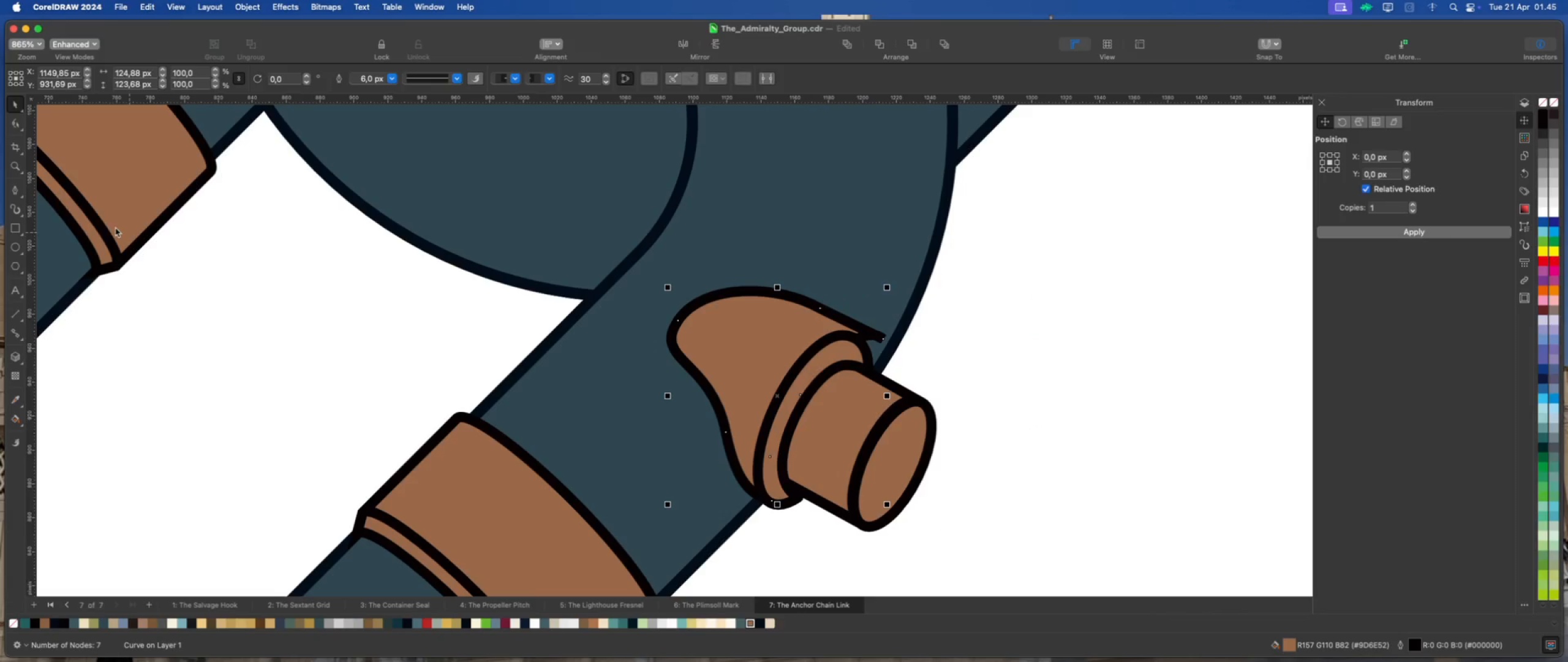 
left_click([13, 125])
 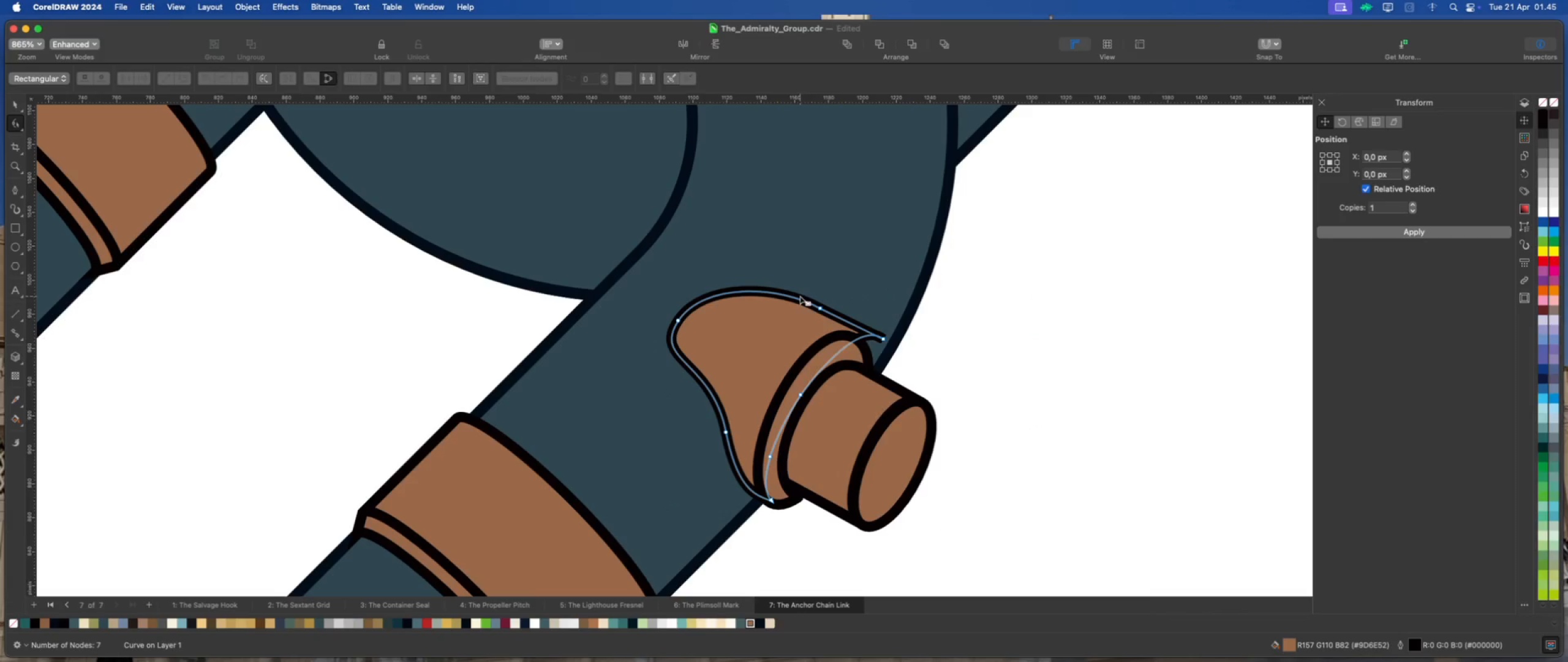 
scroll: coordinate [816, 314], scroll_direction: up, amount: 3.0
 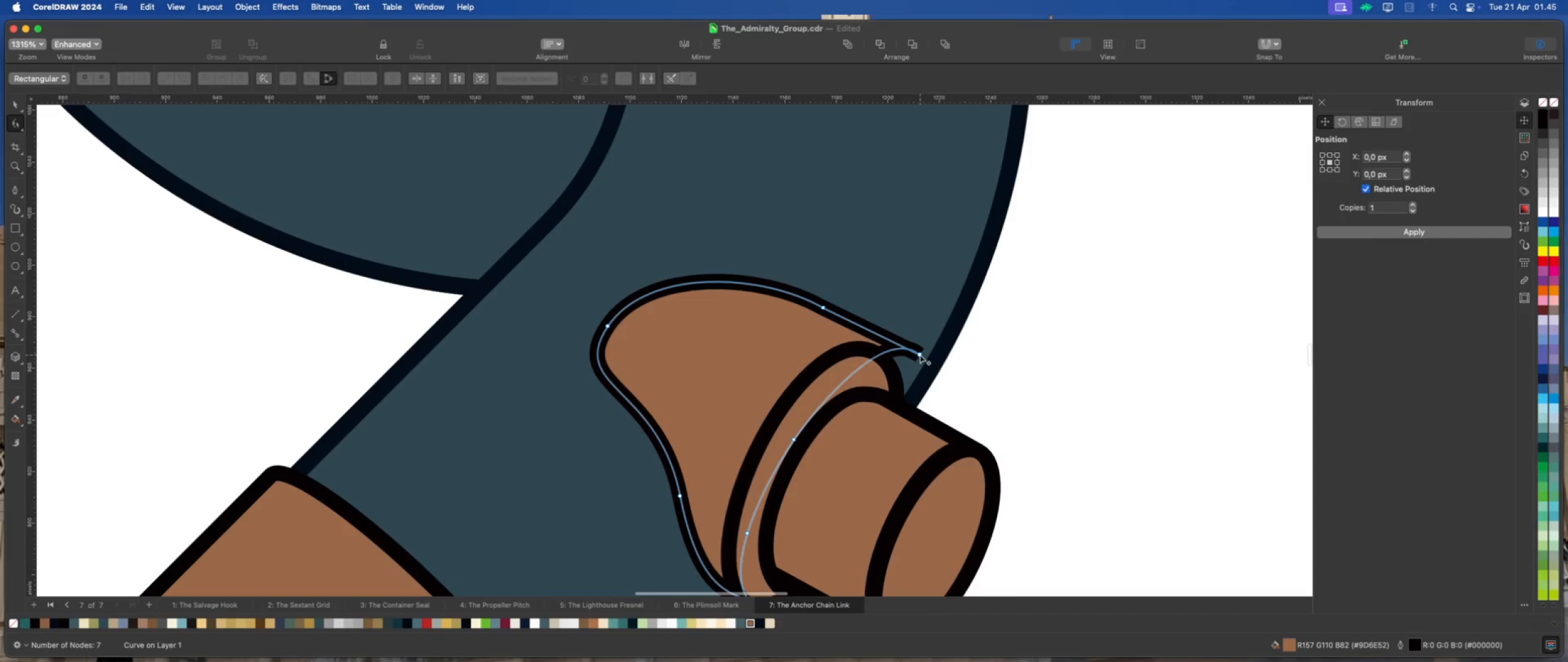 
left_click([919, 354])
 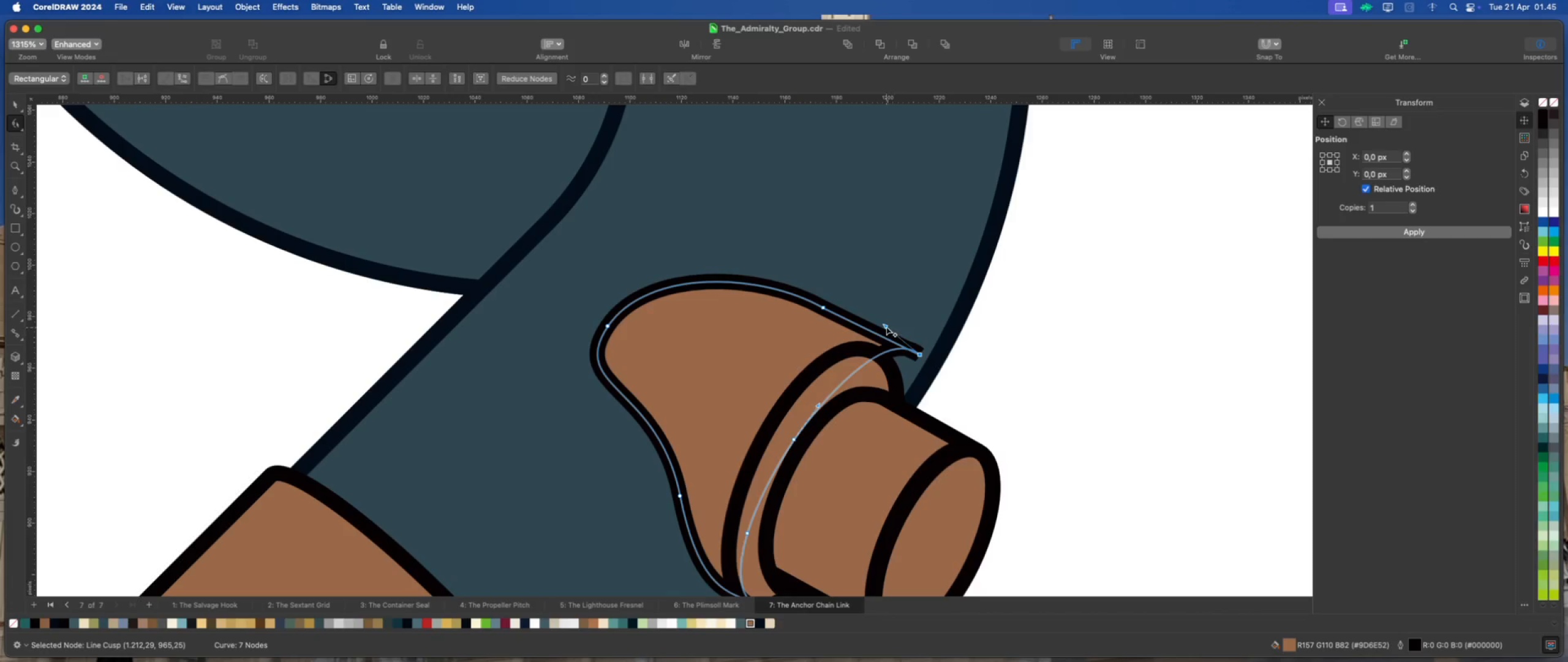 
left_click_drag(start_coordinate=[886, 326], to_coordinate=[840, 365])
 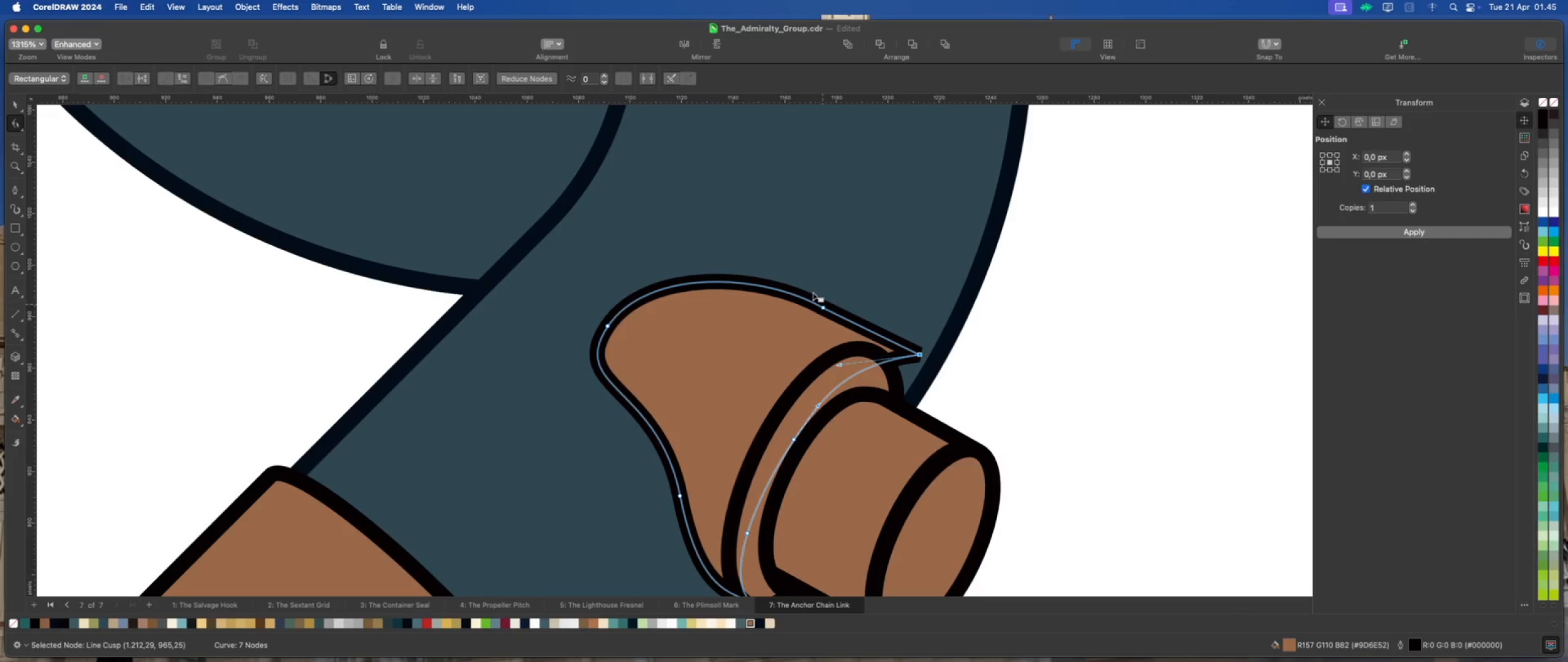 
left_click_drag(start_coordinate=[792, 273], to_coordinate=[940, 371])
 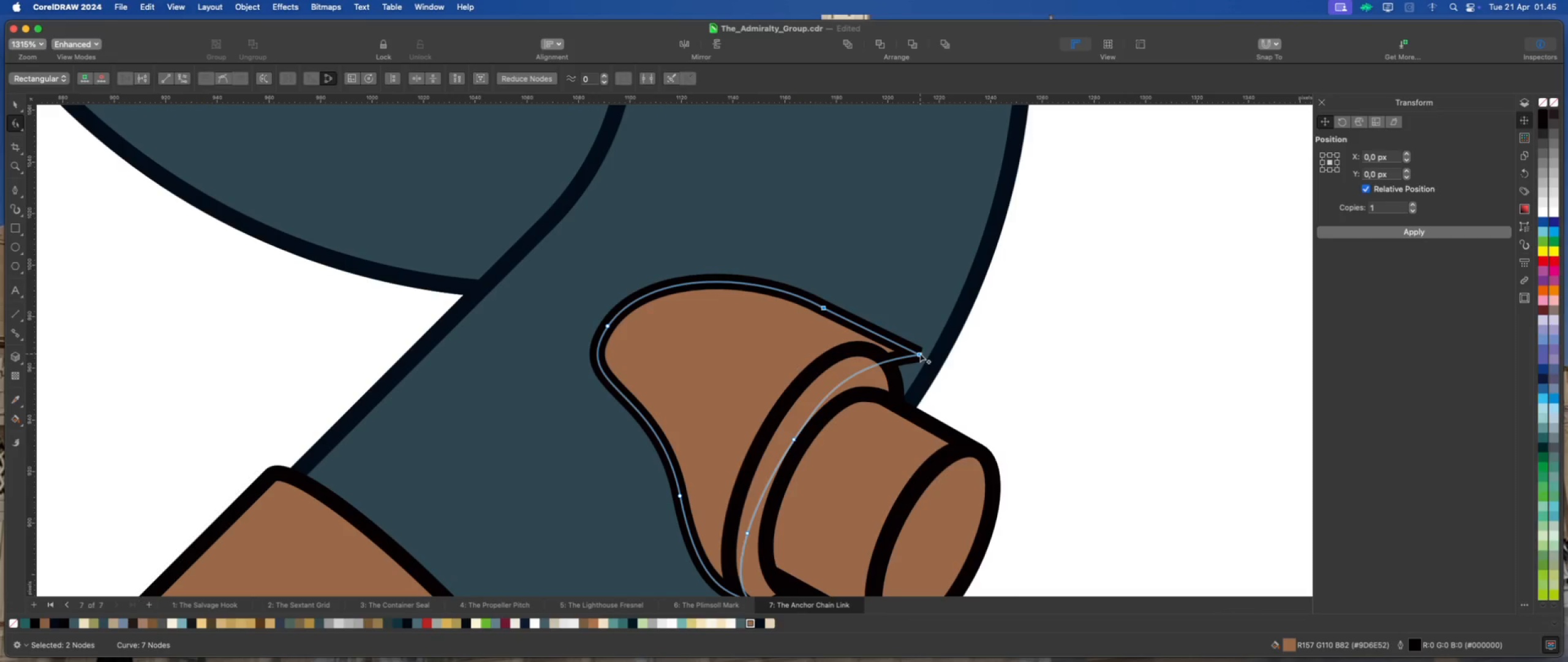 
left_click_drag(start_coordinate=[920, 354], to_coordinate=[881, 355])
 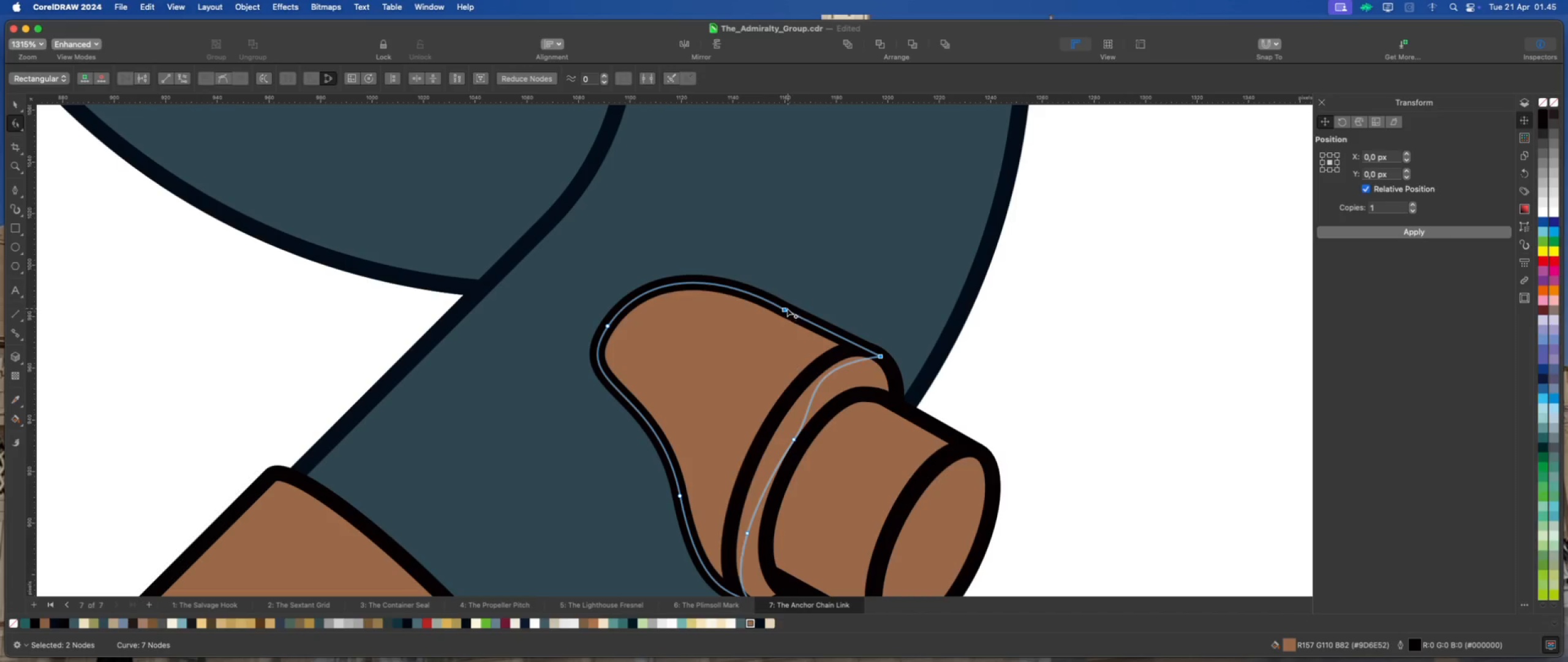 
scroll: coordinate [791, 307], scroll_direction: down, amount: 7.0
 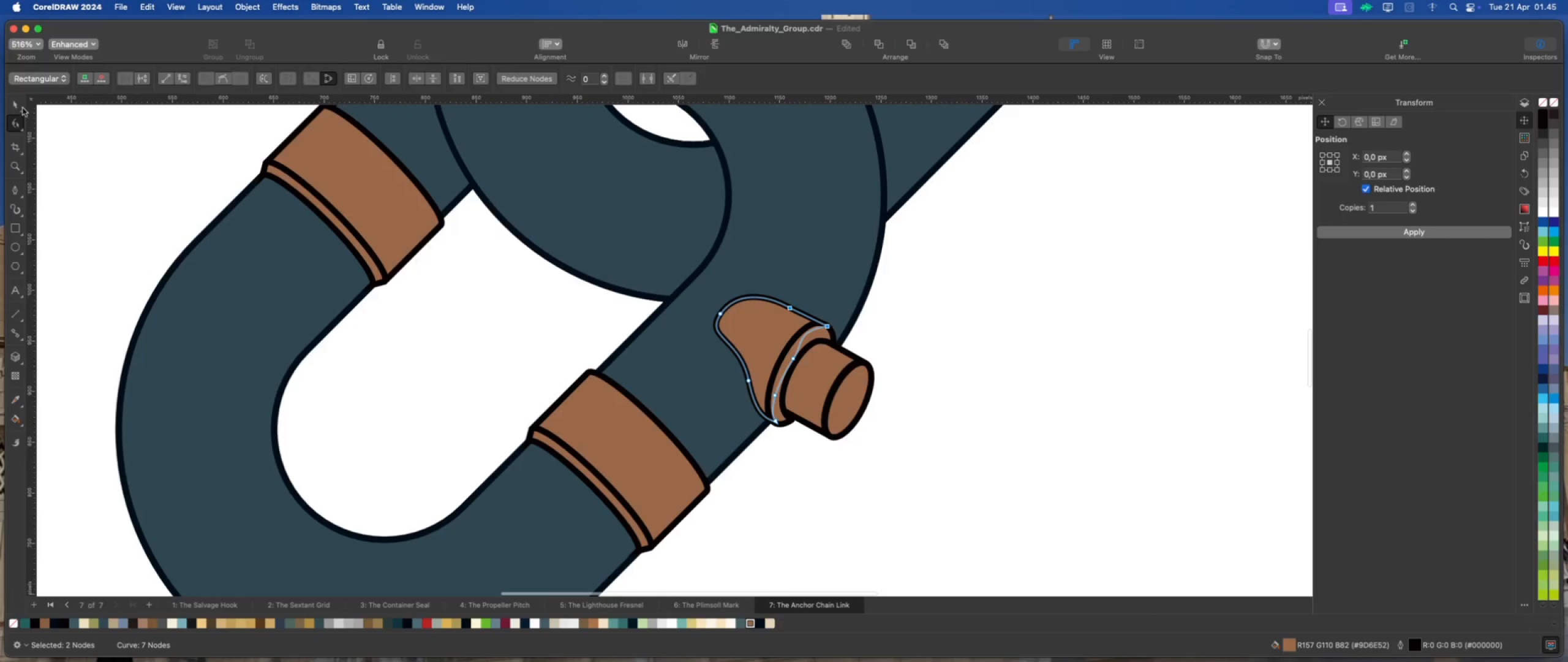 
left_click_drag(start_coordinate=[149, 157], to_coordinate=[157, 159])
 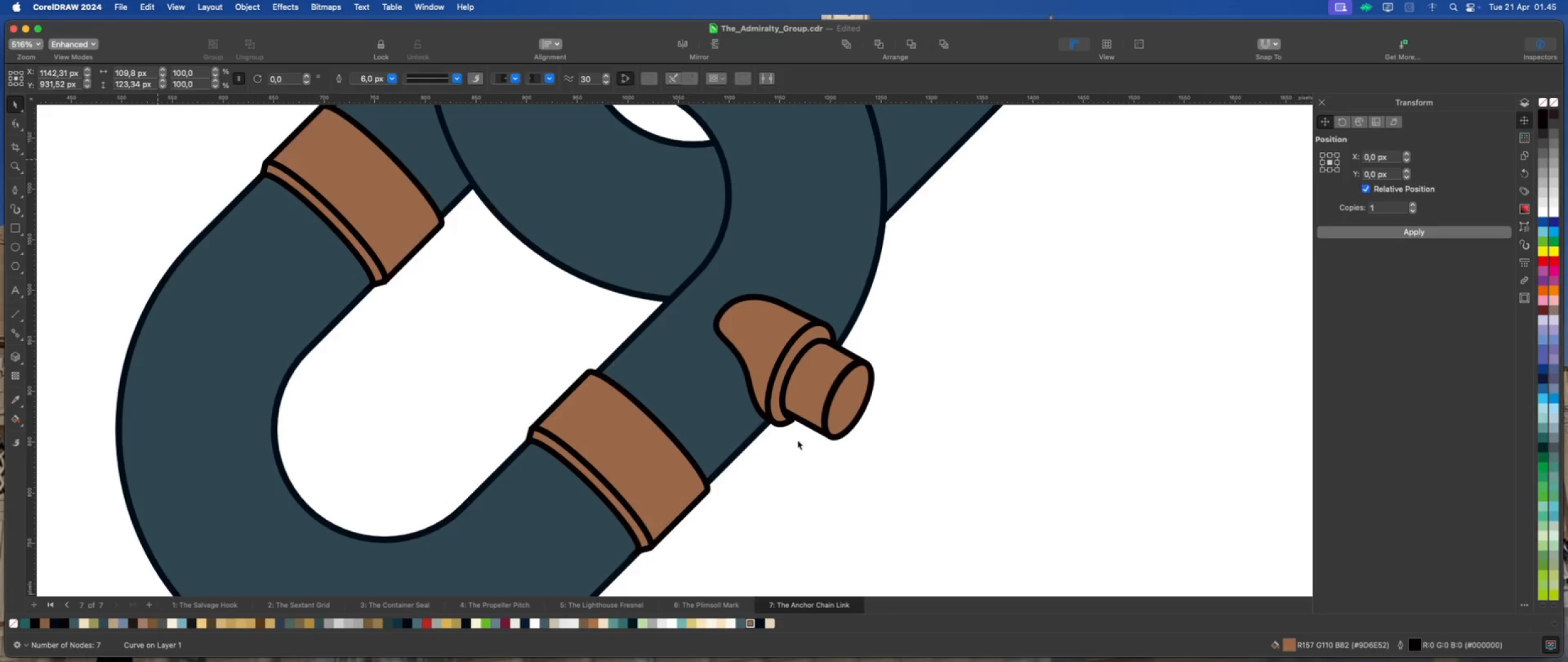 
scroll: coordinate [813, 451], scroll_direction: down, amount: 4.0
 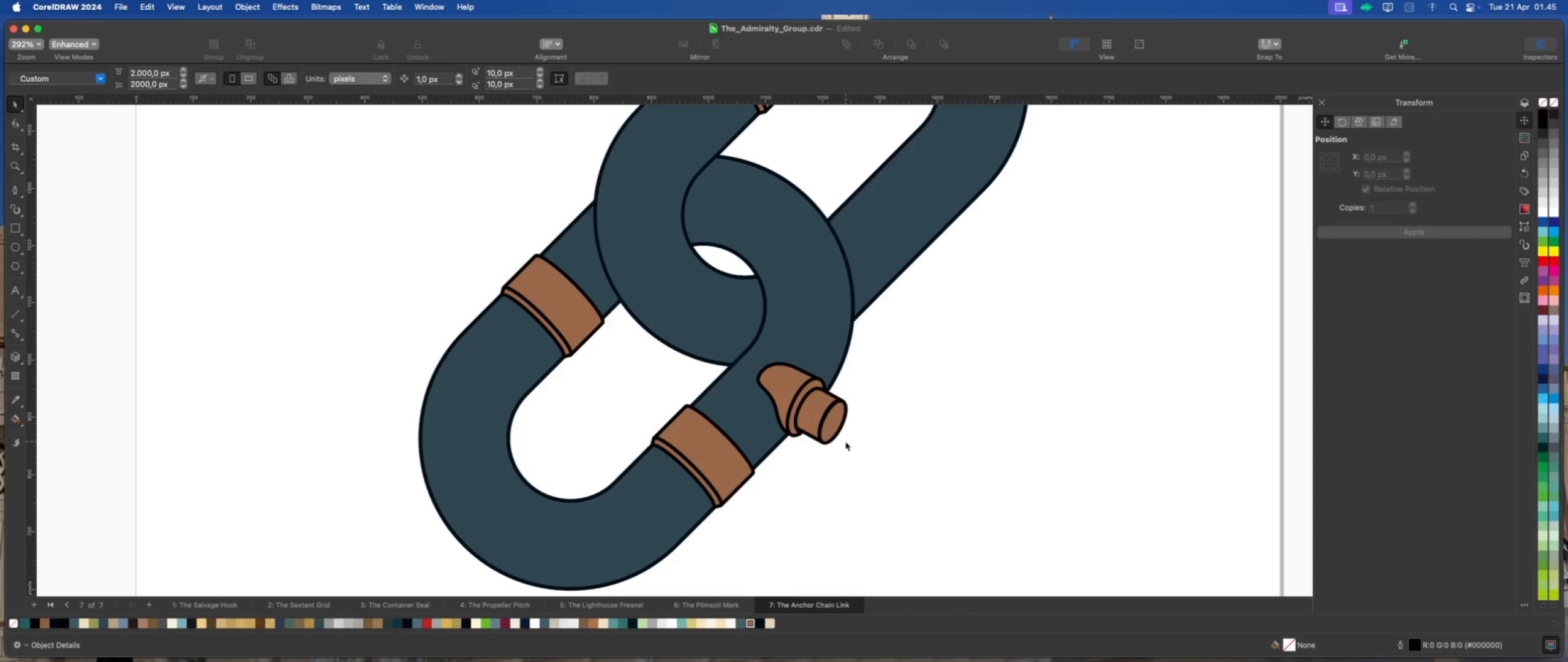 
scroll: coordinate [828, 434], scroll_direction: up, amount: 5.0
 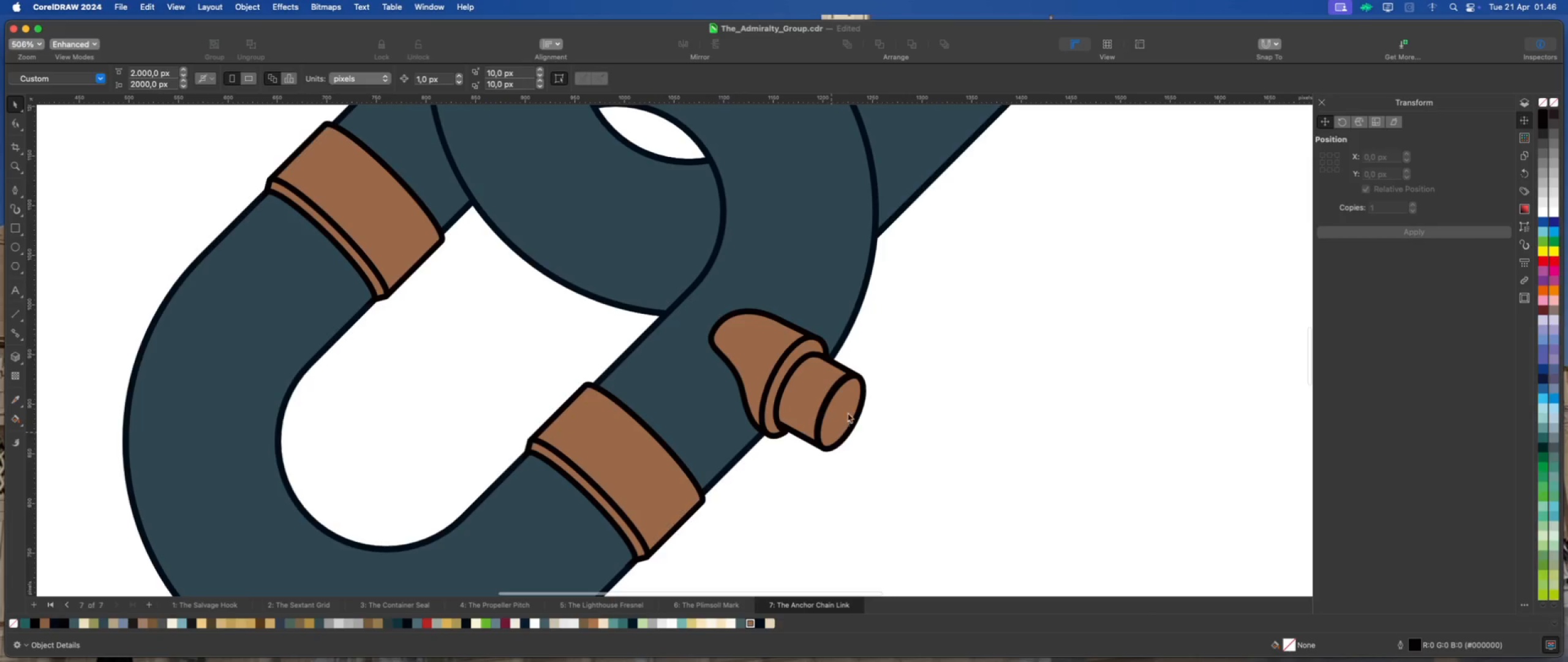 
left_click([848, 413])
 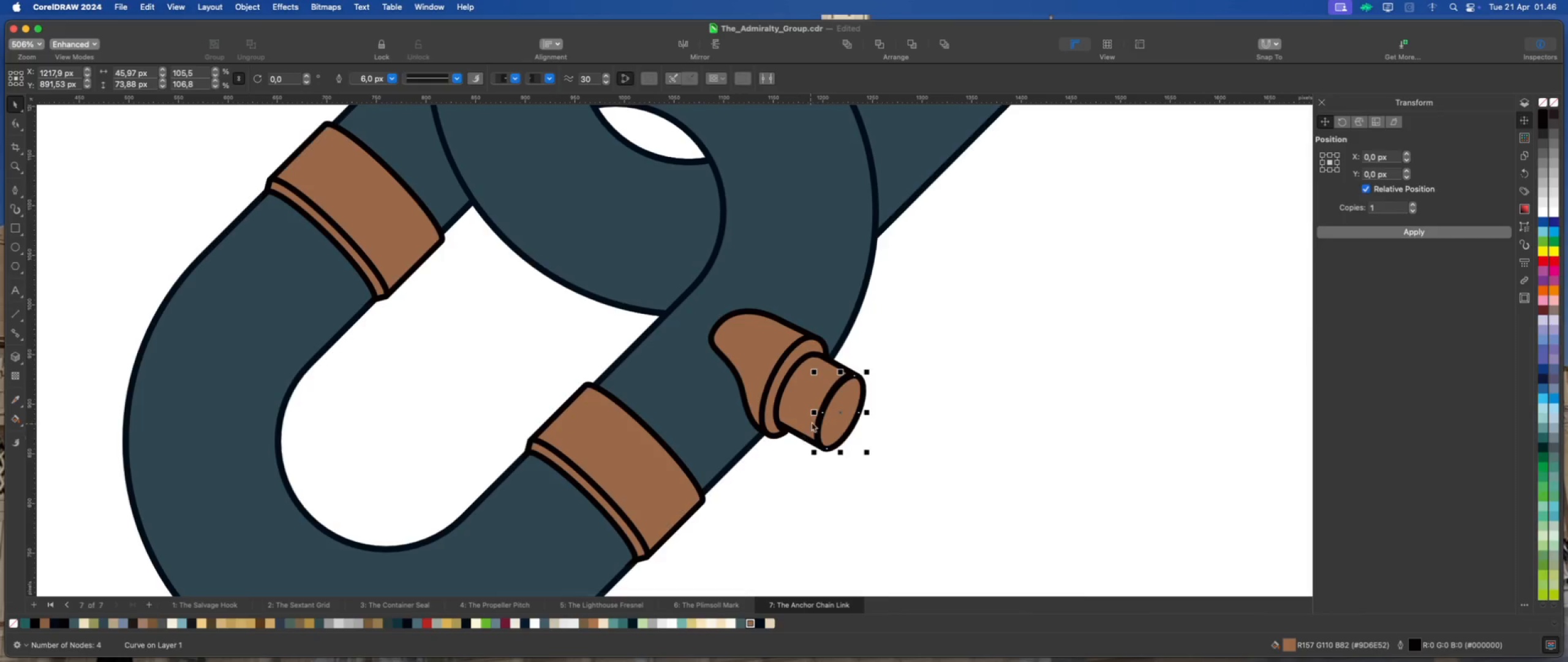 
left_click_drag(start_coordinate=[839, 412], to_coordinate=[948, 405])
 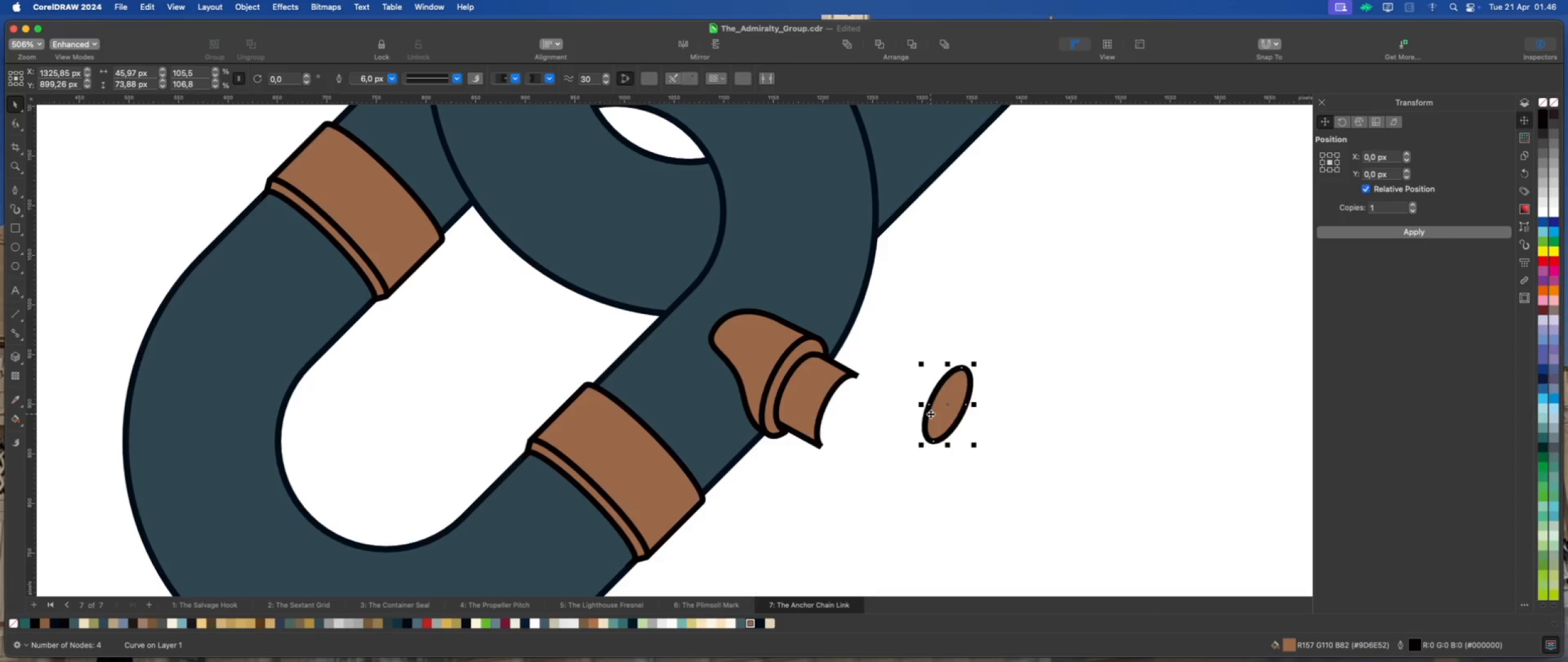 
key(Meta+CommandLeft)
 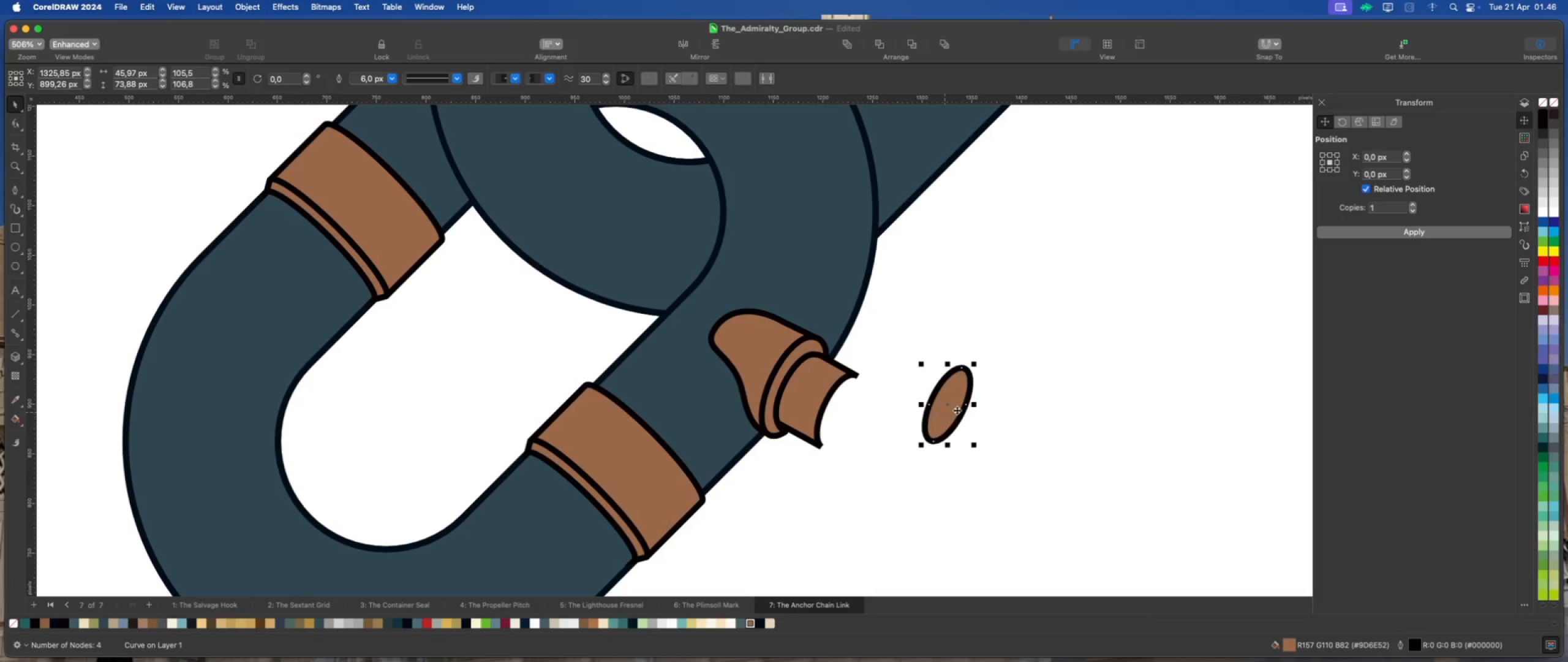 
key(Meta+Z)
 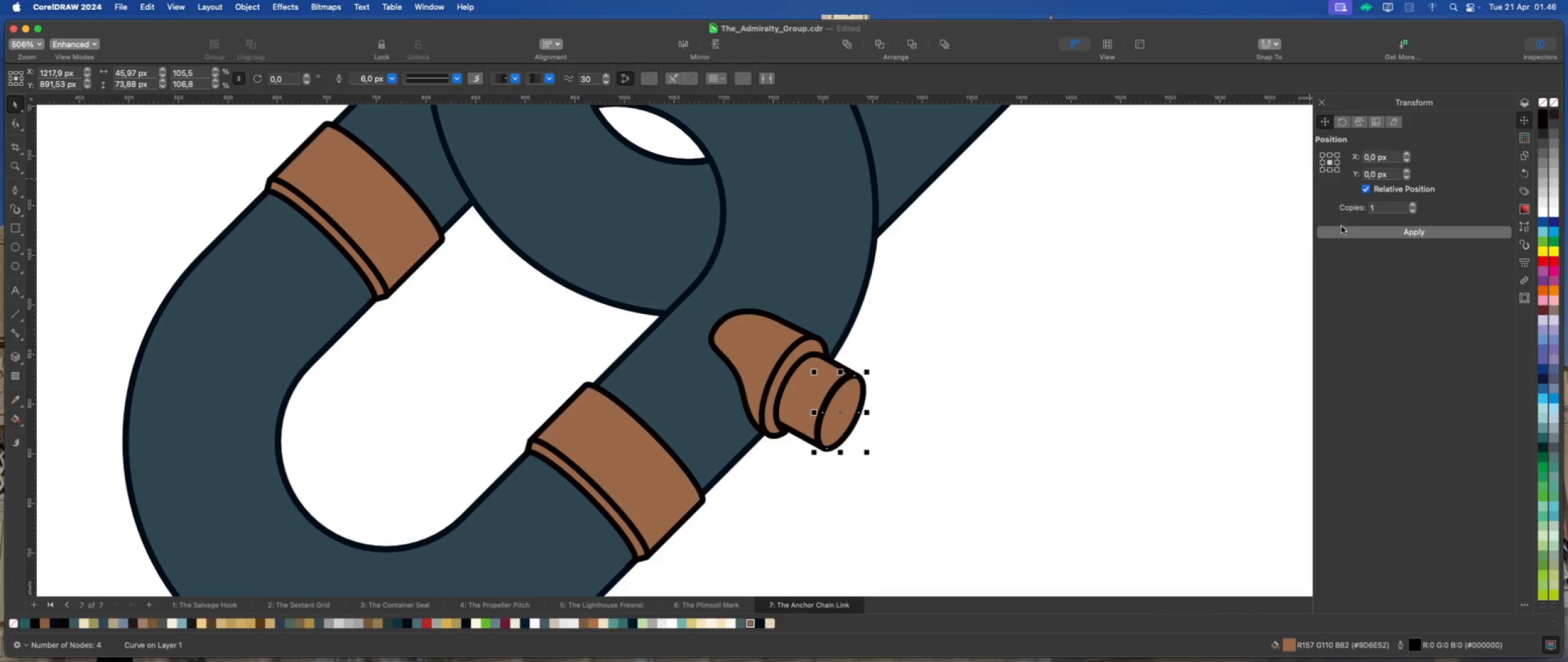 
left_click([1344, 232])
 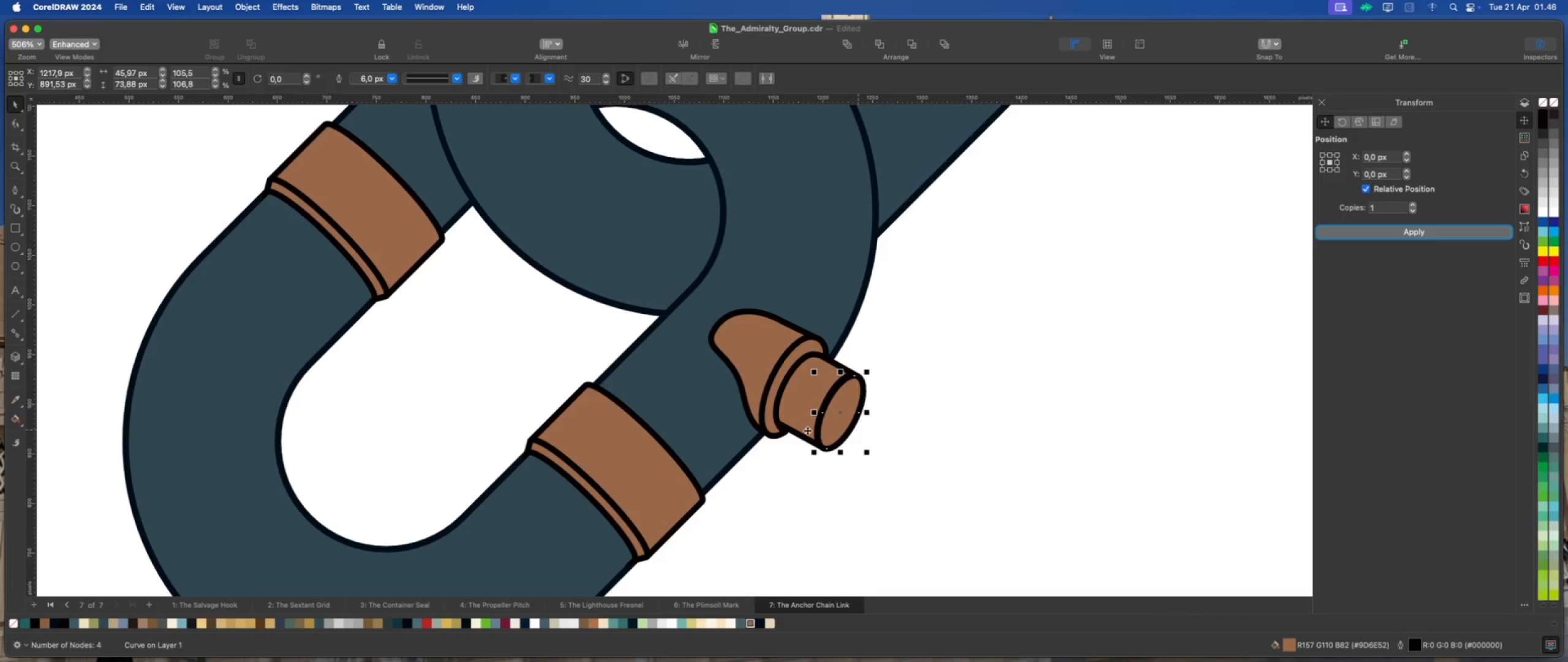 
scroll: coordinate [808, 427], scroll_direction: up, amount: 5.0
 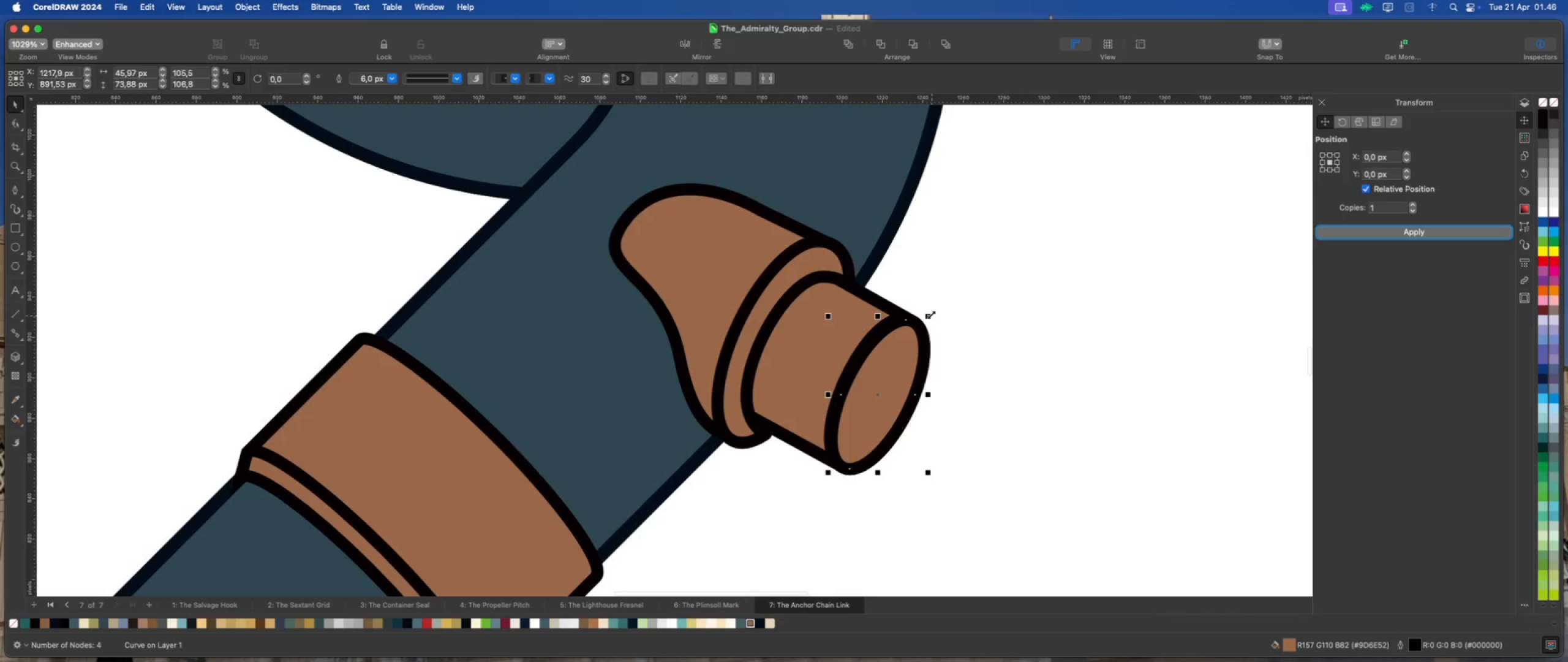 
left_click_drag(start_coordinate=[931, 314], to_coordinate=[916, 344])
 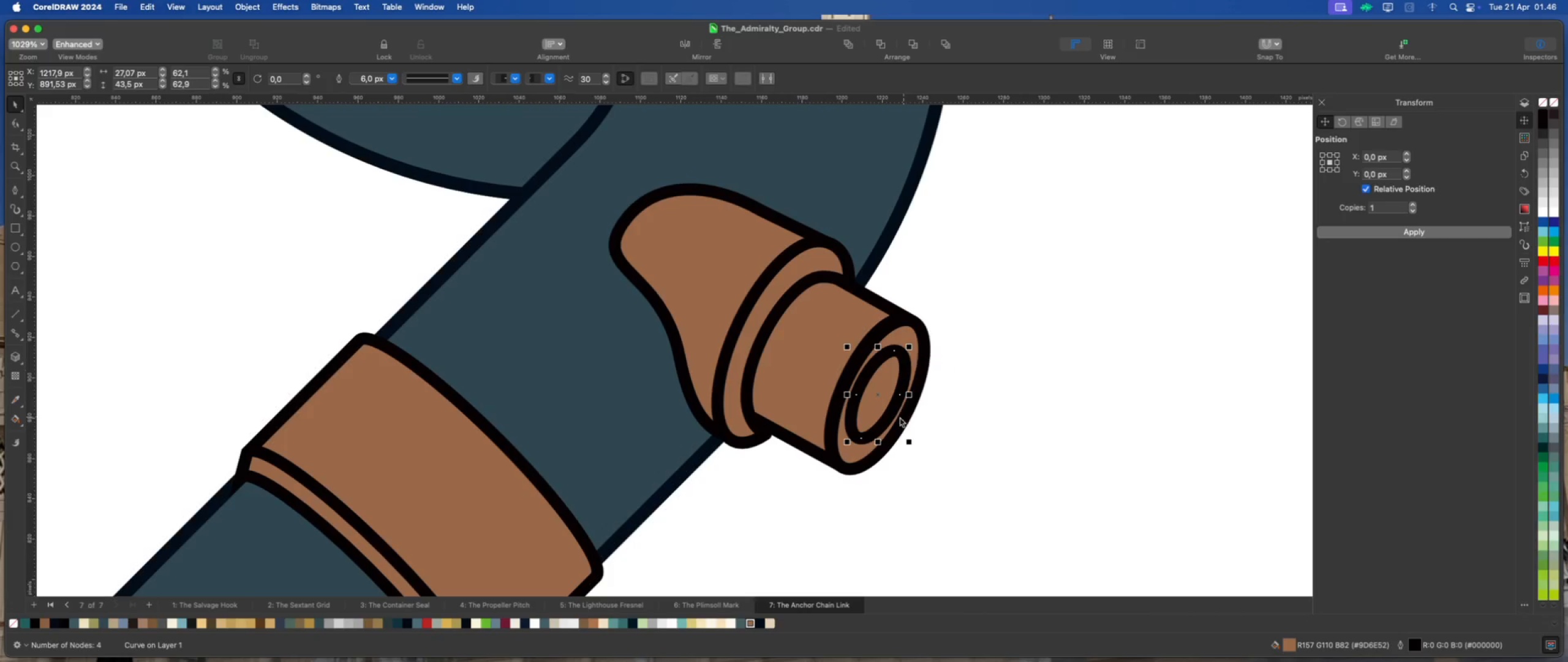 
hold_key(key=ShiftLeft, duration=2.38)
 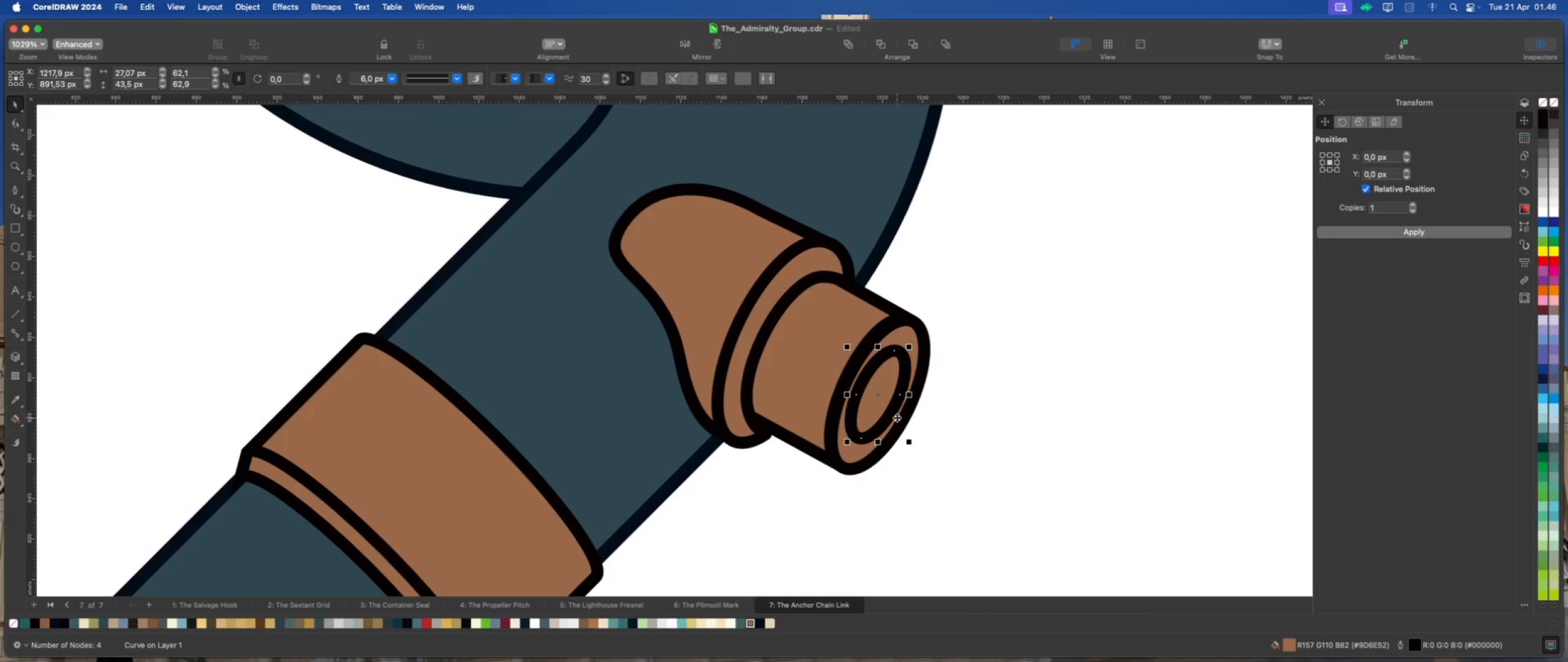 
scroll: coordinate [895, 418], scroll_direction: up, amount: 3.0
 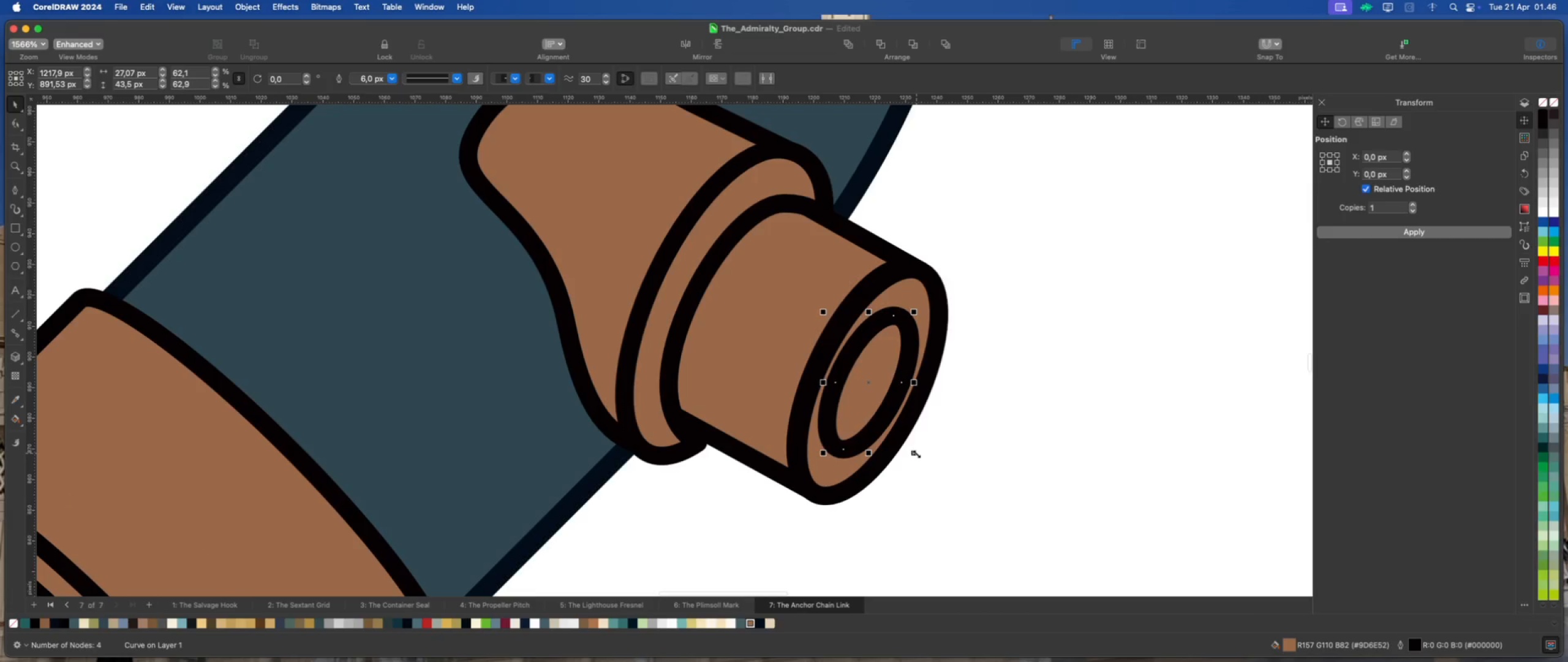 
left_click_drag(start_coordinate=[916, 454], to_coordinate=[920, 460])
 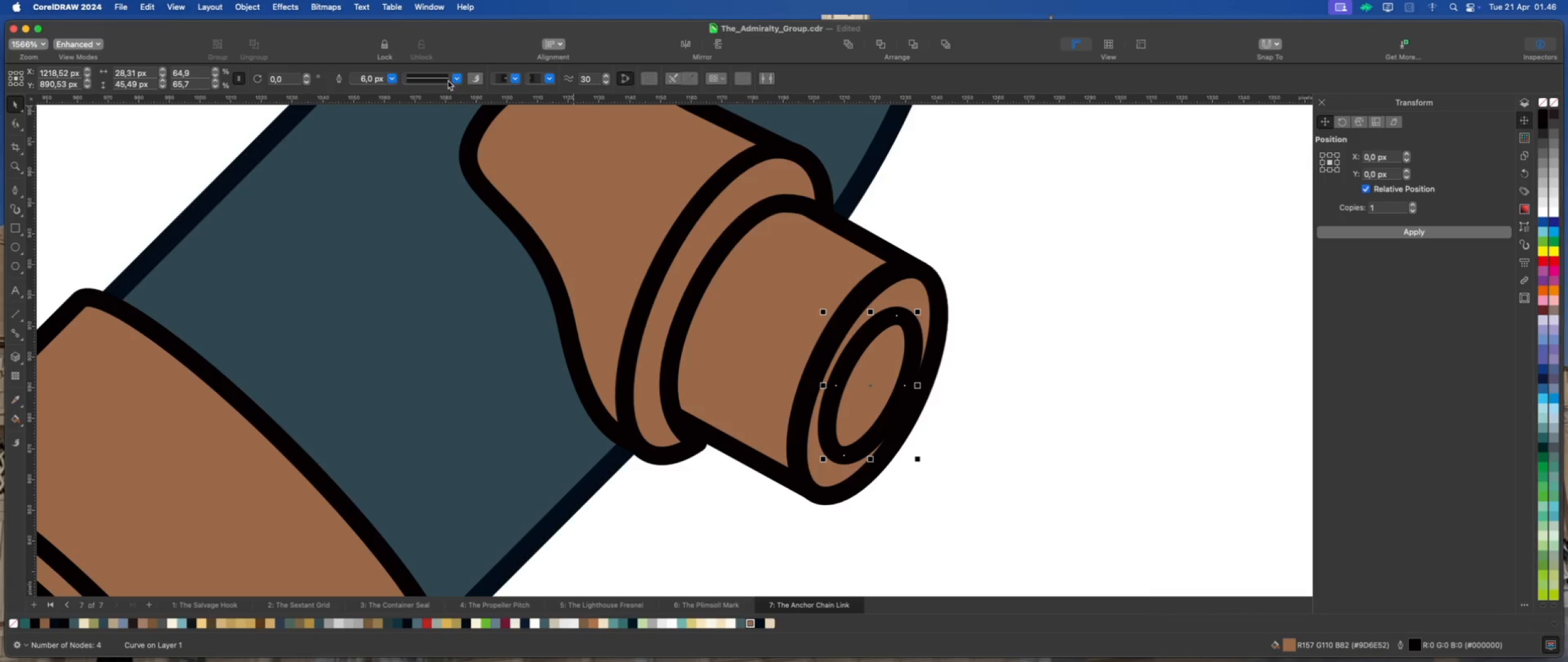 
left_click([394, 79])
 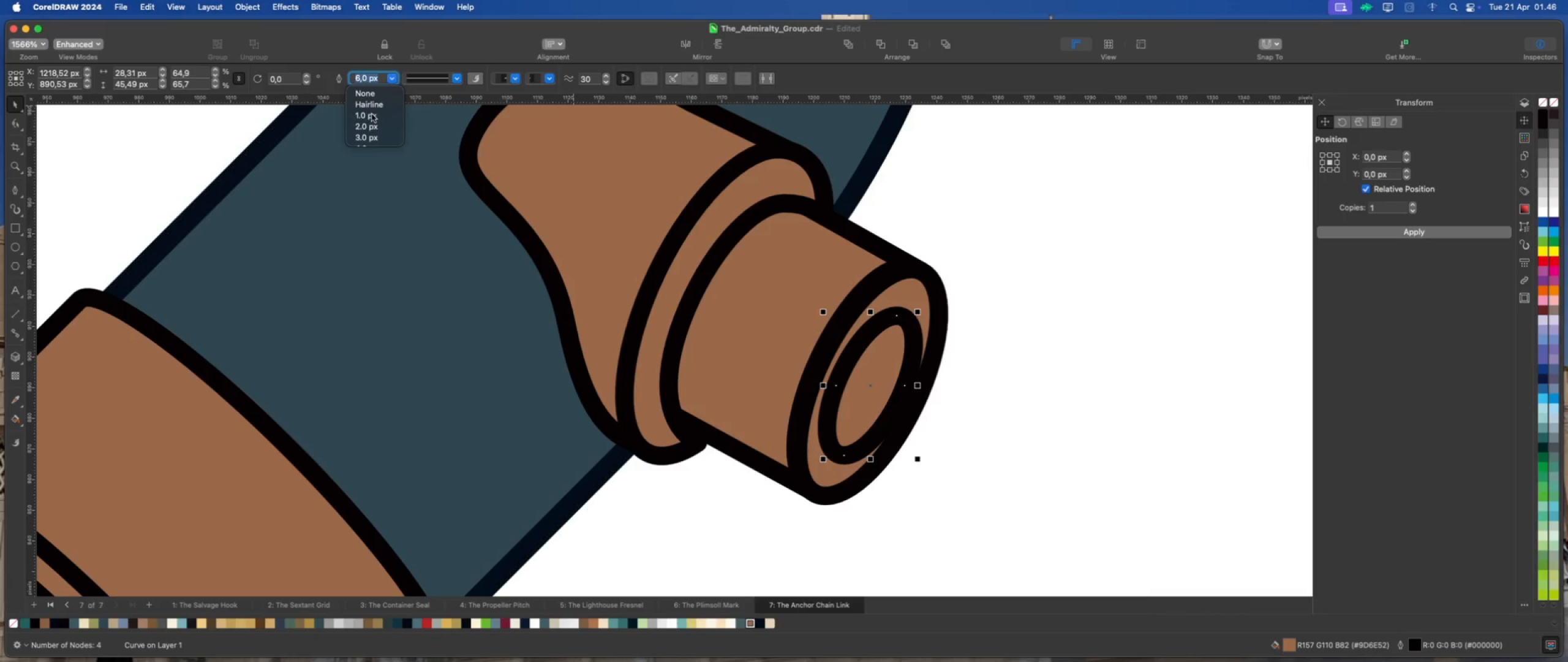 
left_click([365, 125])
 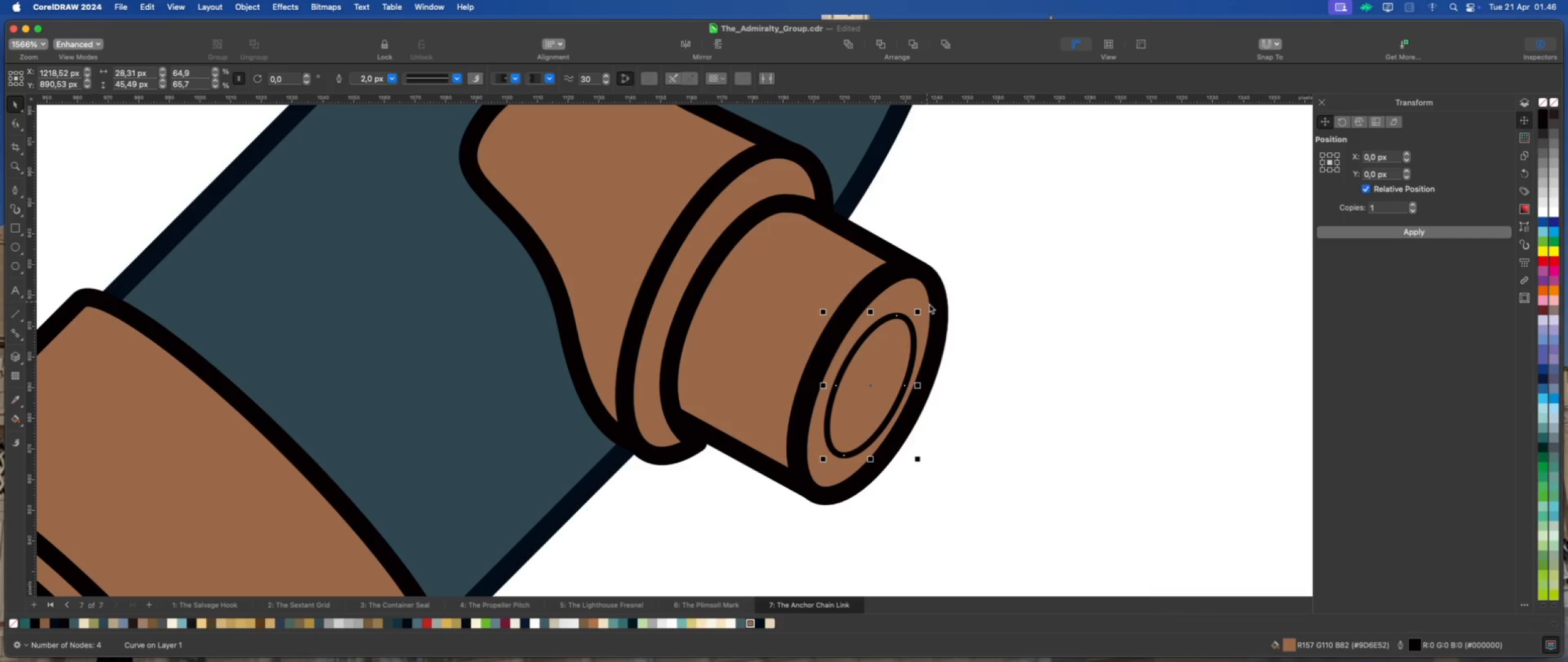 
left_click_drag(start_coordinate=[920, 308], to_coordinate=[926, 302])
 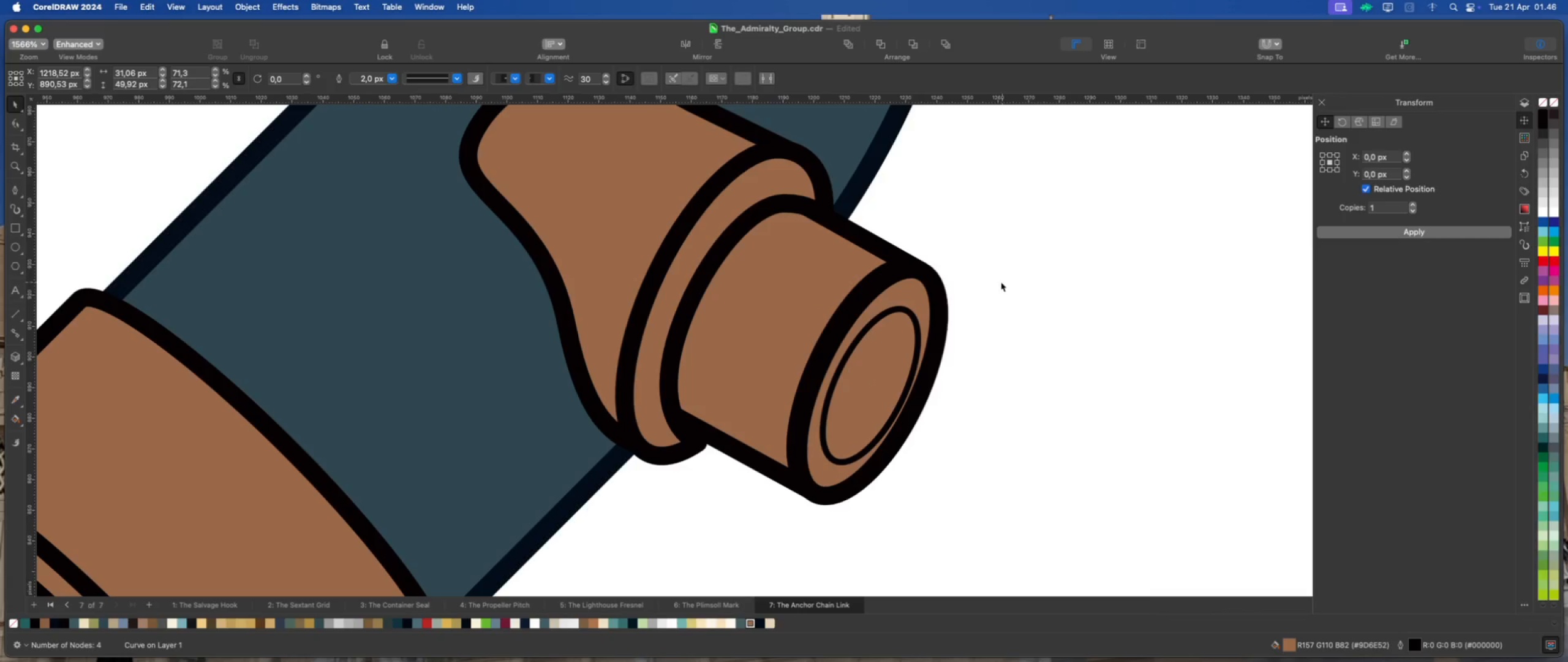 
hold_key(key=ShiftLeft, duration=0.76)
 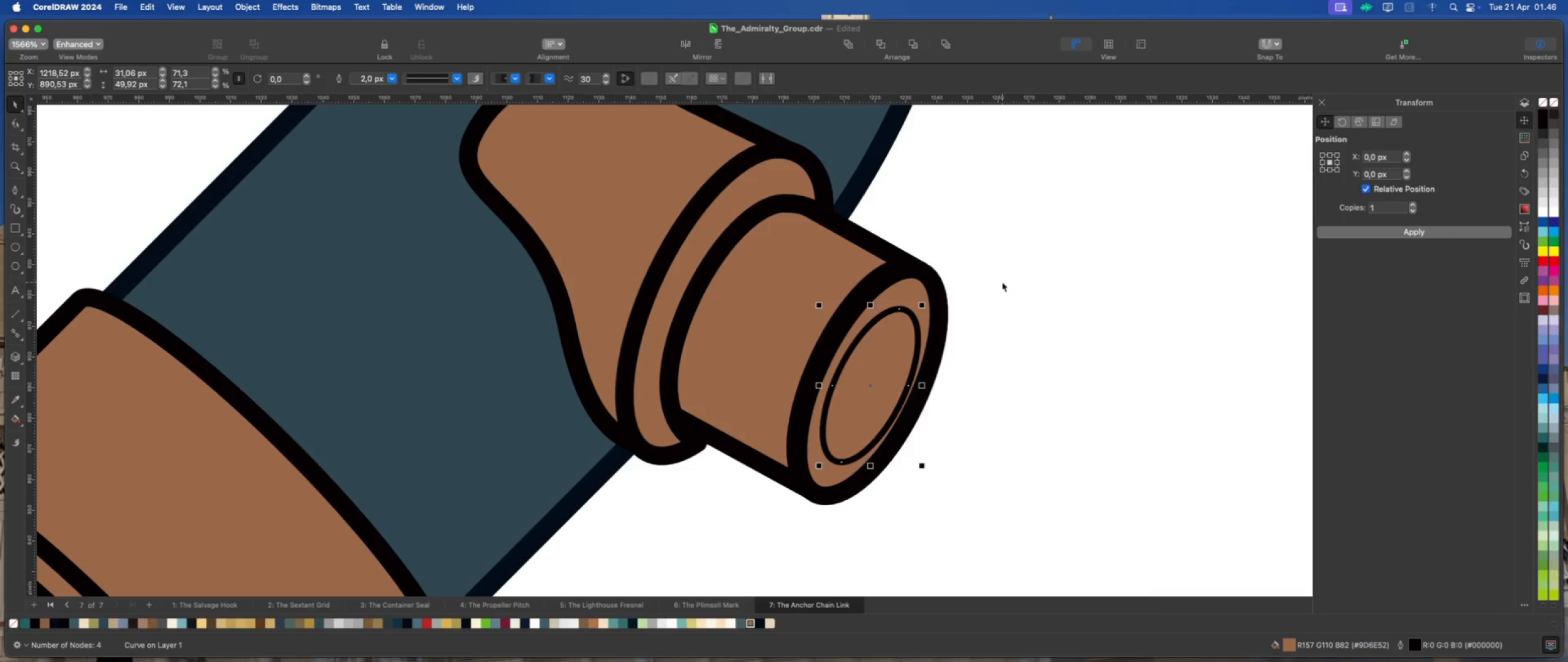 
left_click([1002, 282])
 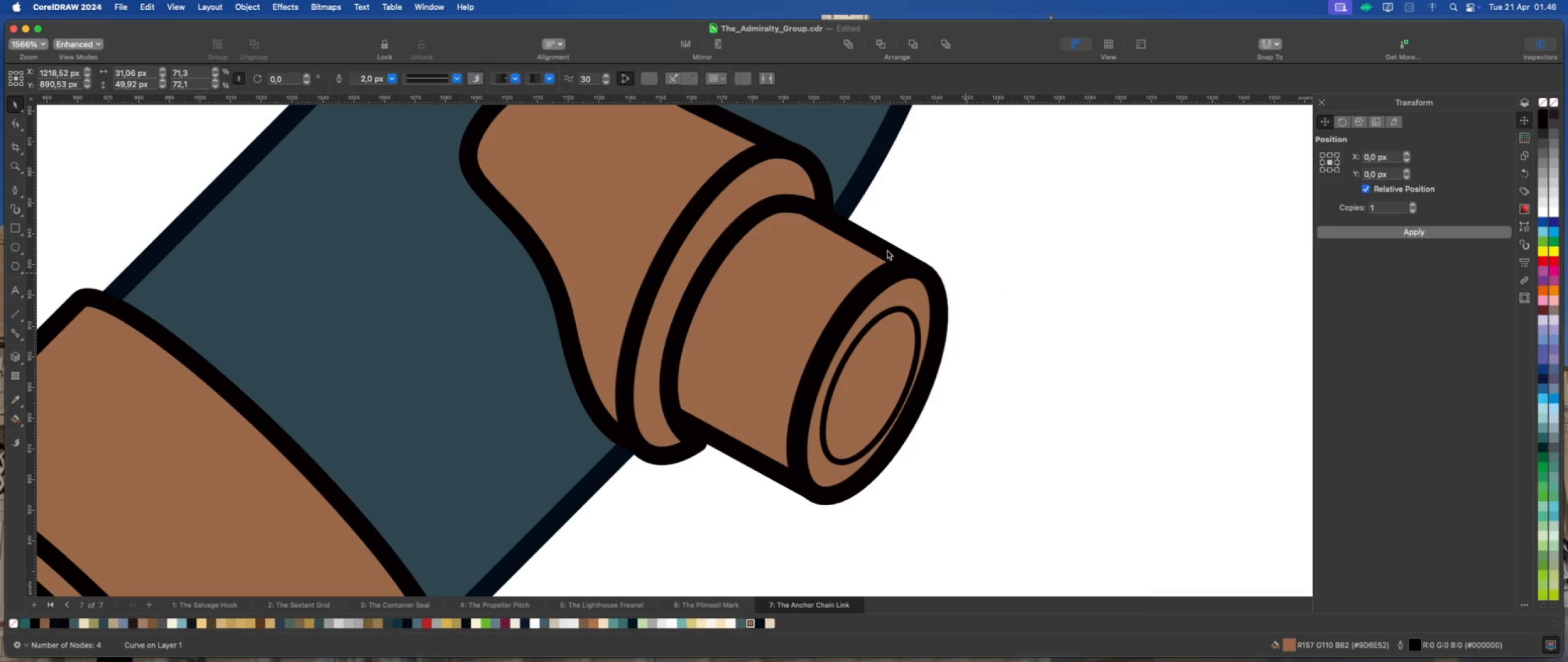 
scroll: coordinate [876, 249], scroll_direction: down, amount: 7.0
 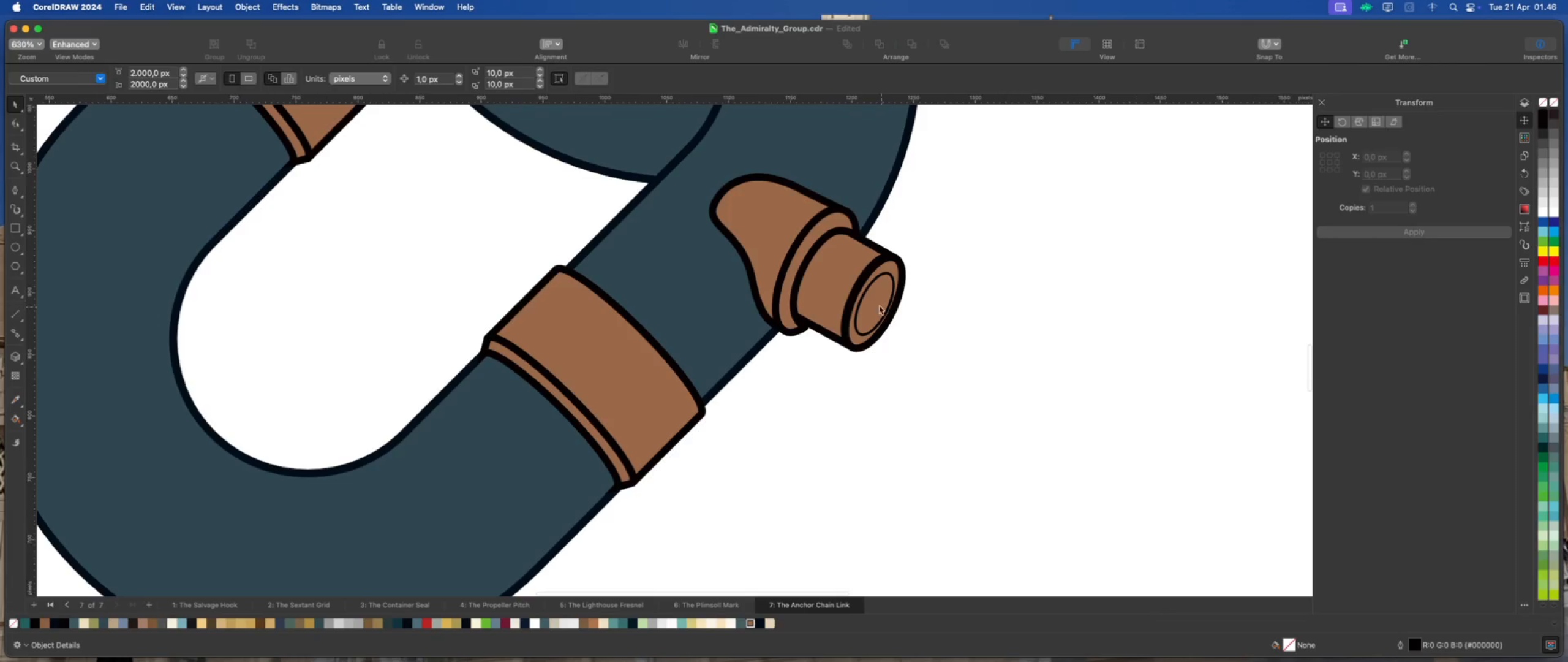 
left_click([877, 304])
 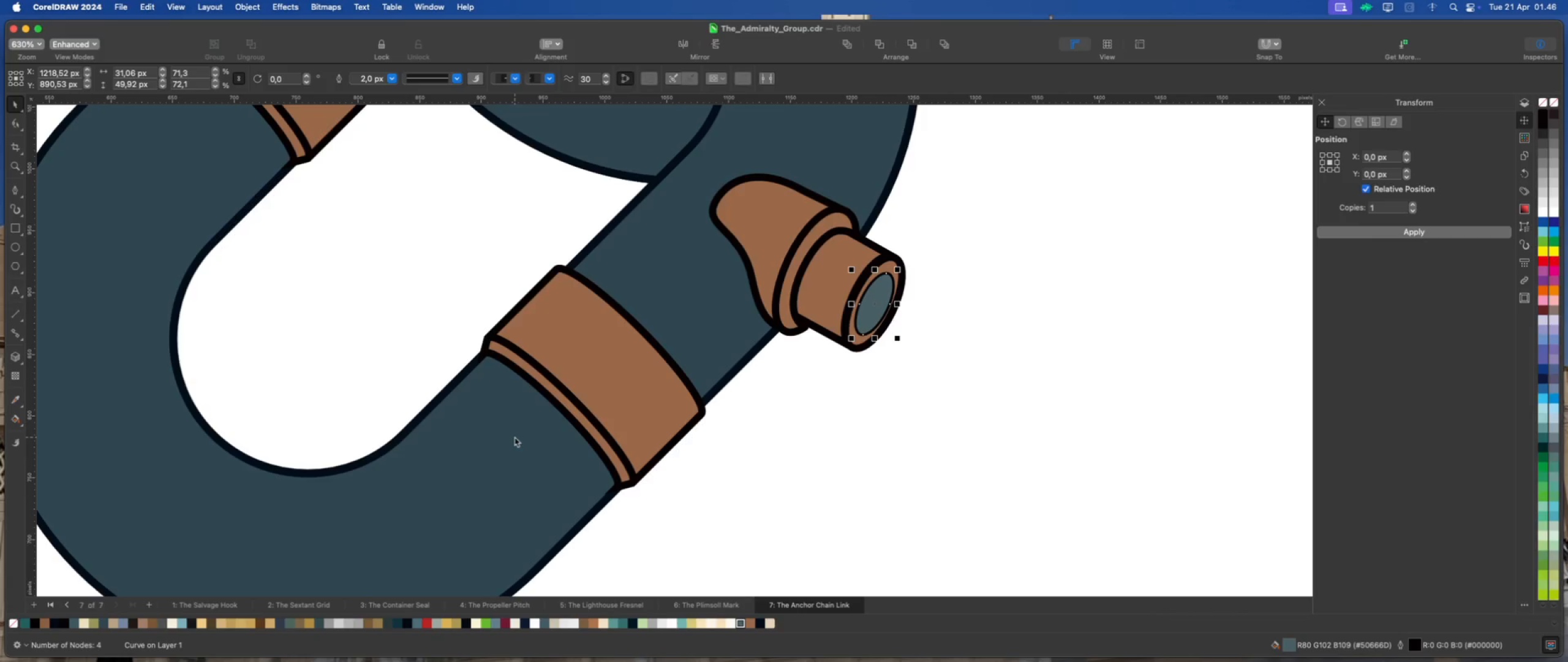 
wait(10.63)
 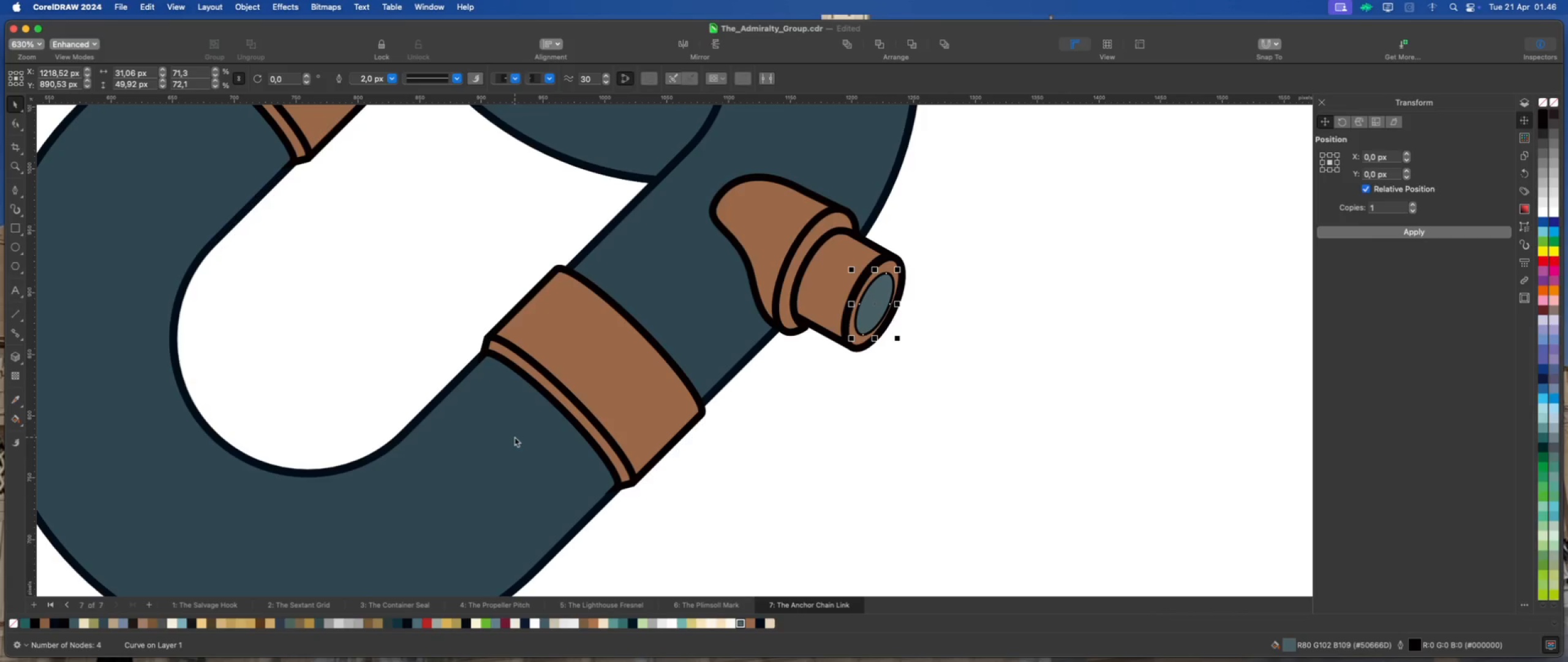 
scroll: coordinate [773, 255], scroll_direction: down, amount: 11.0
 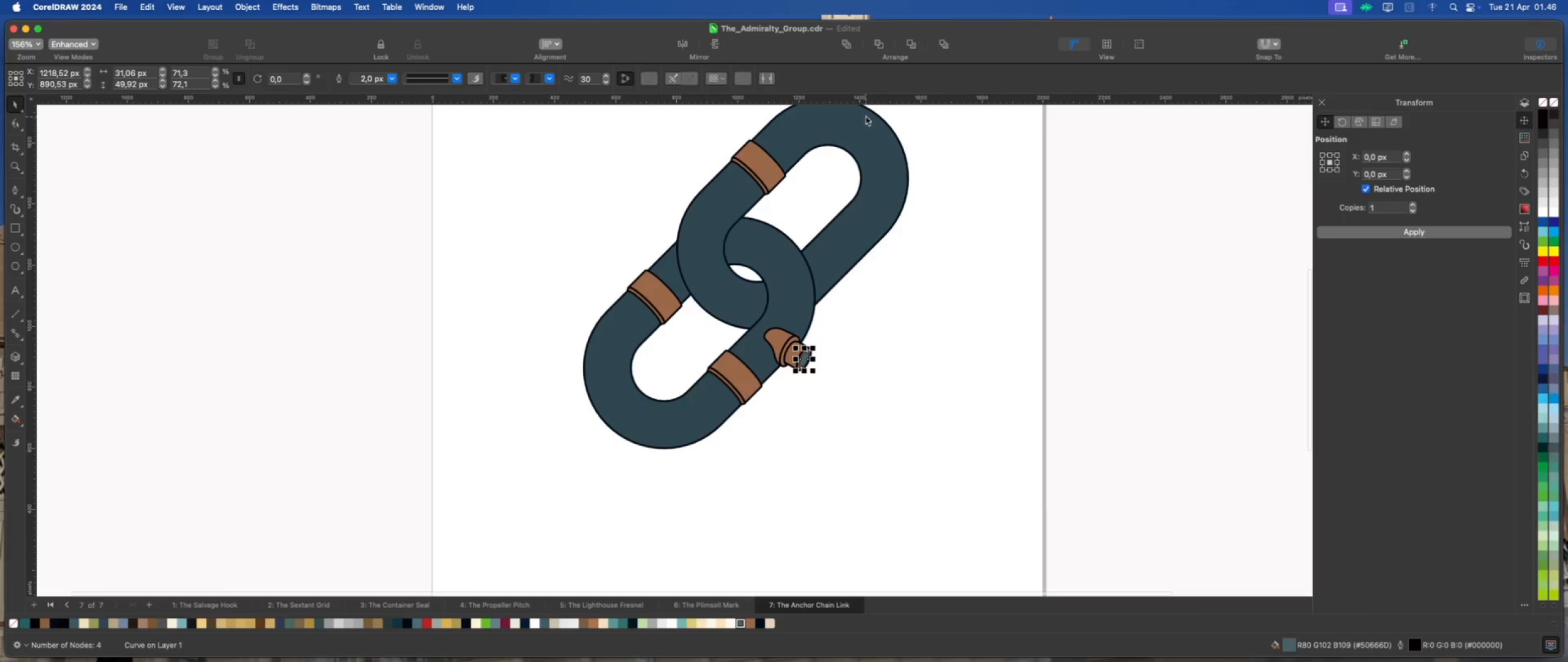 
scroll: coordinate [866, 115], scroll_direction: up, amount: 4.0
 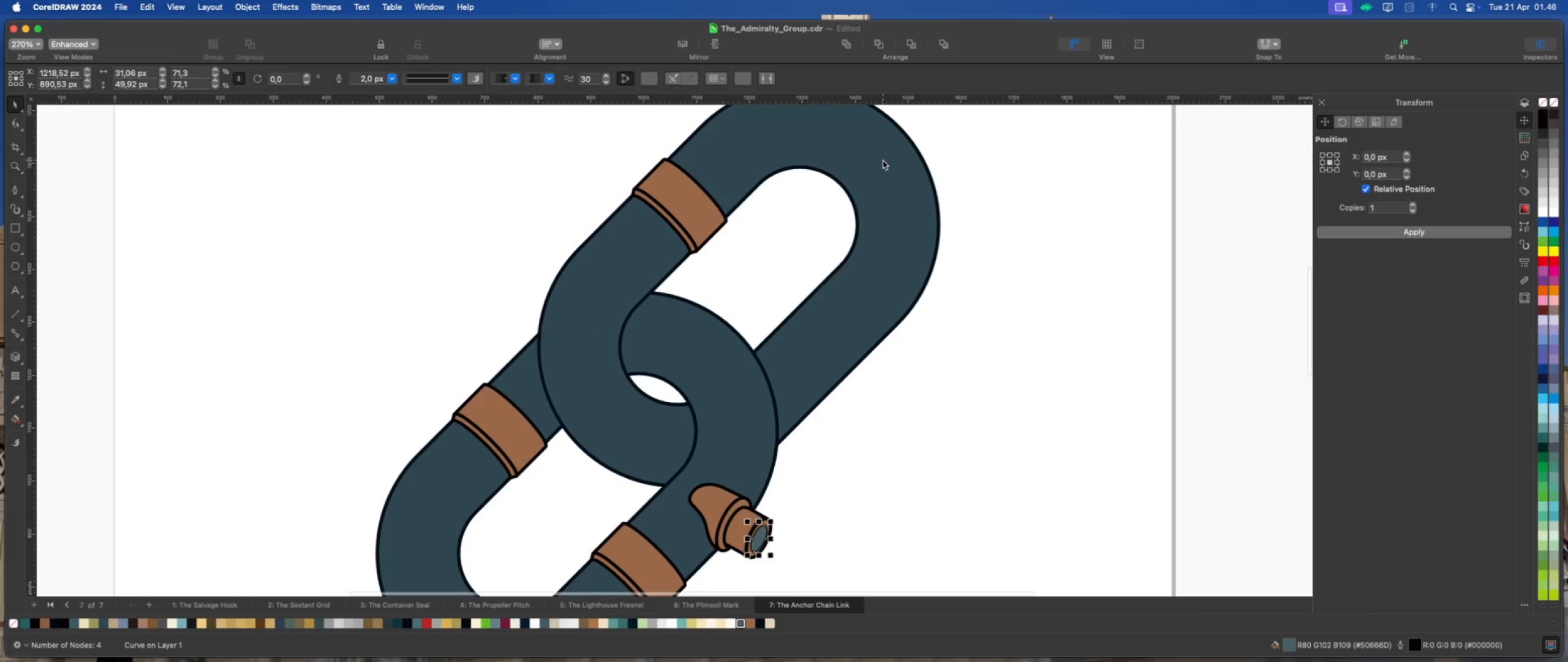 
left_click([883, 160])
 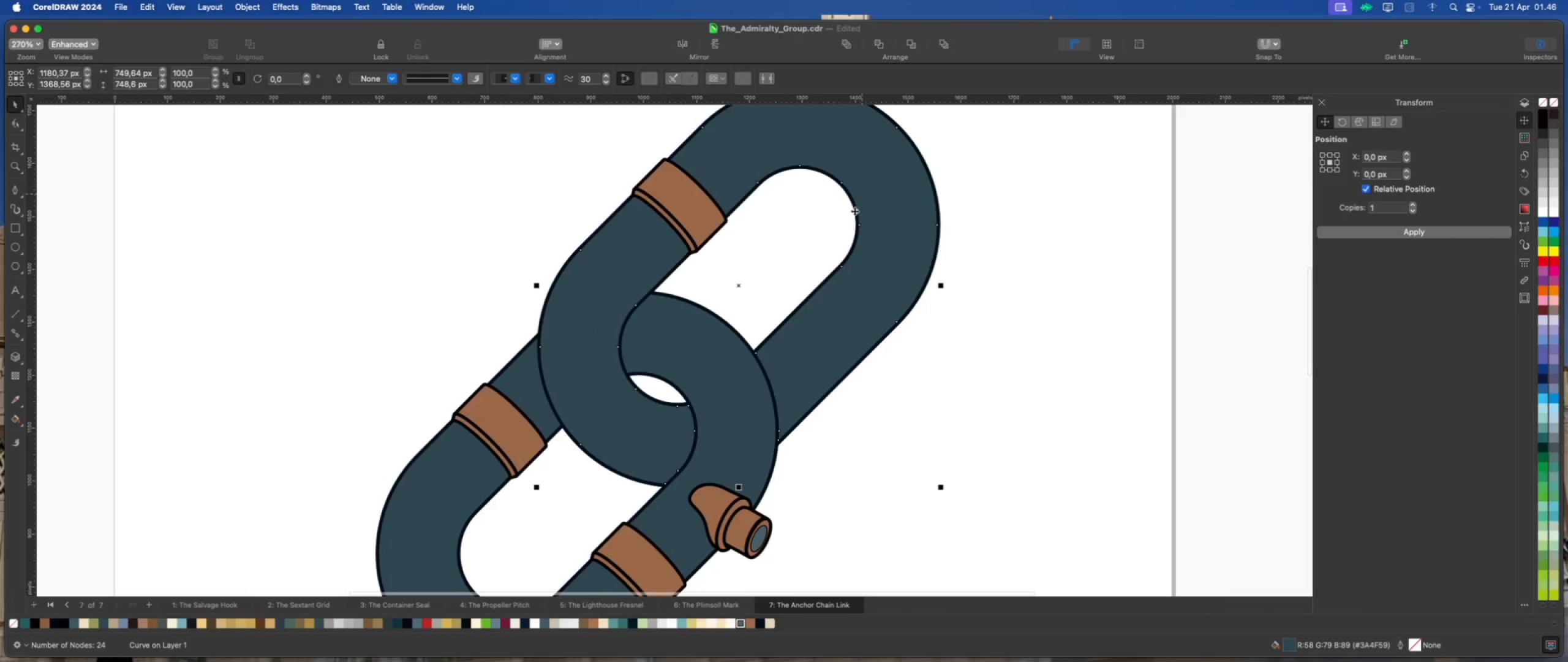 
scroll: coordinate [840, 232], scroll_direction: down, amount: 4.0
 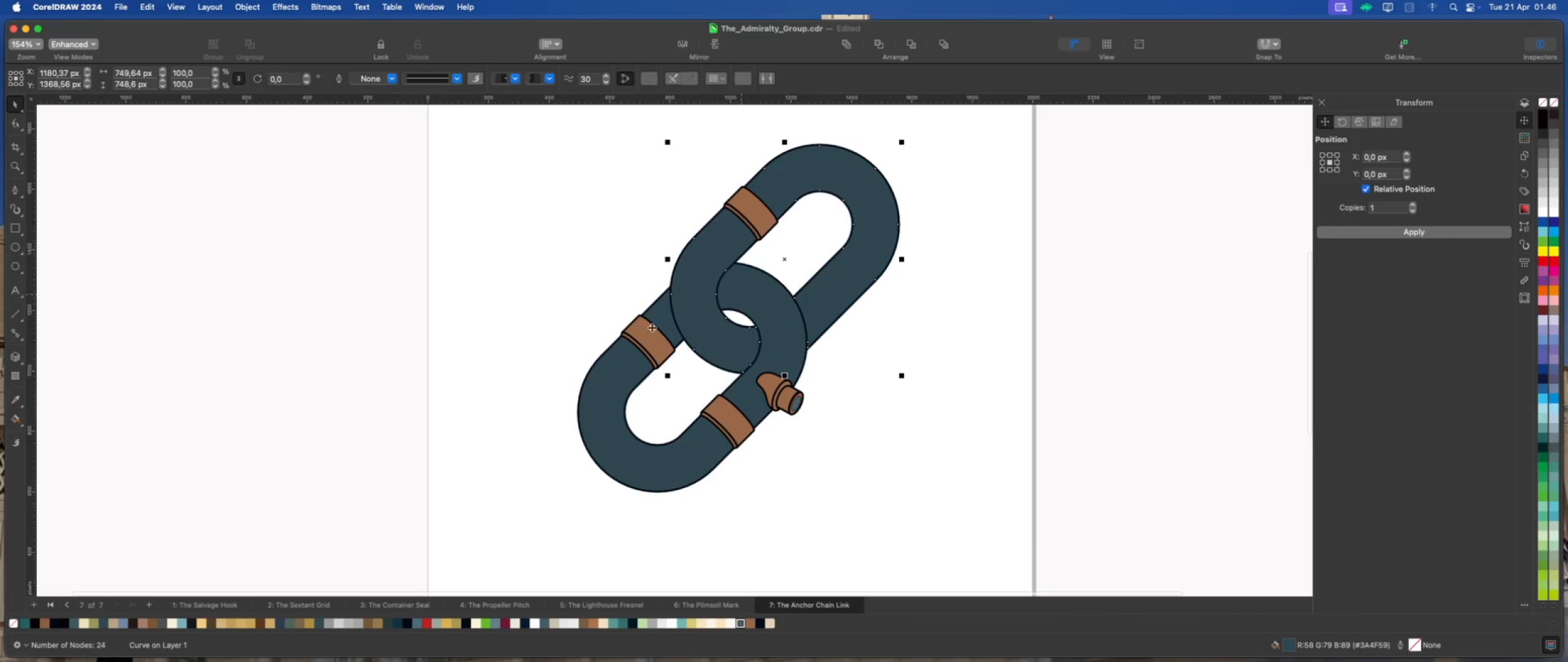 
scroll: coordinate [630, 329], scroll_direction: up, amount: 2.0
 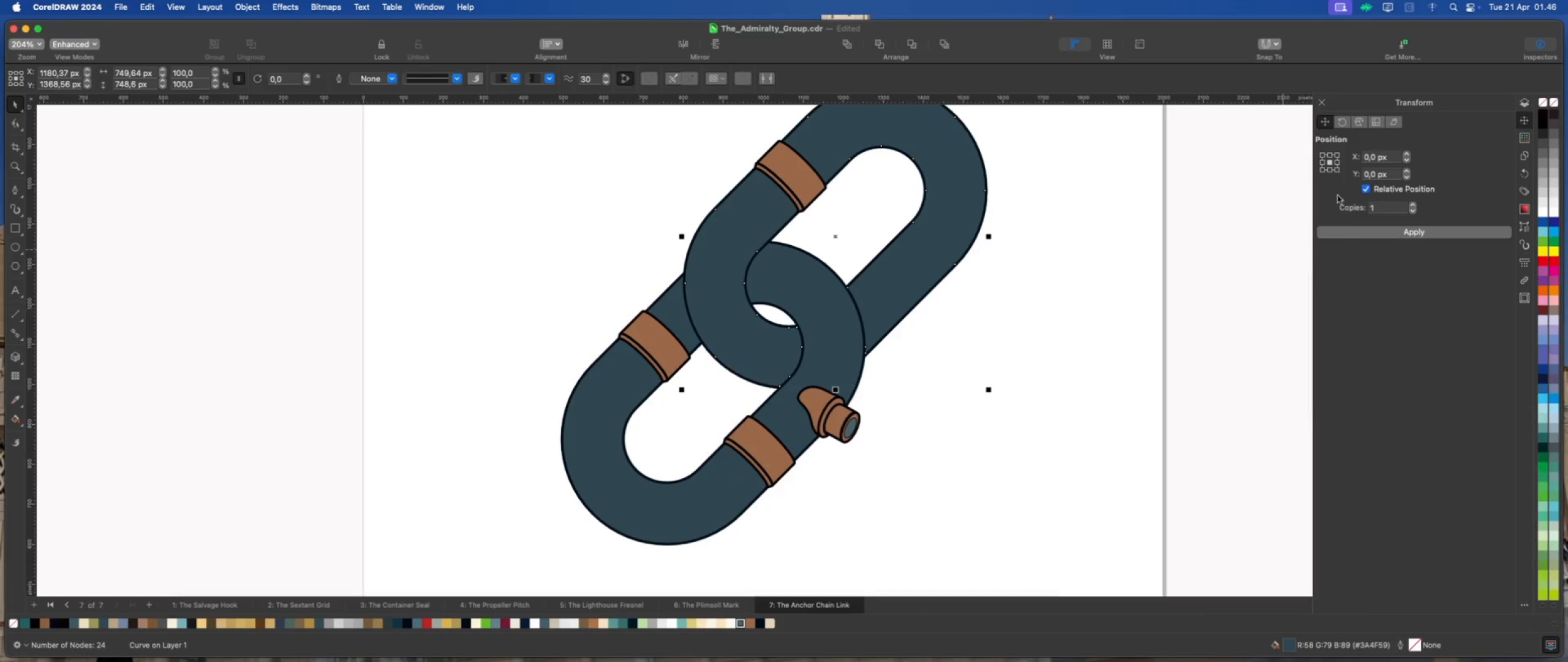 
left_click([1344, 232])
 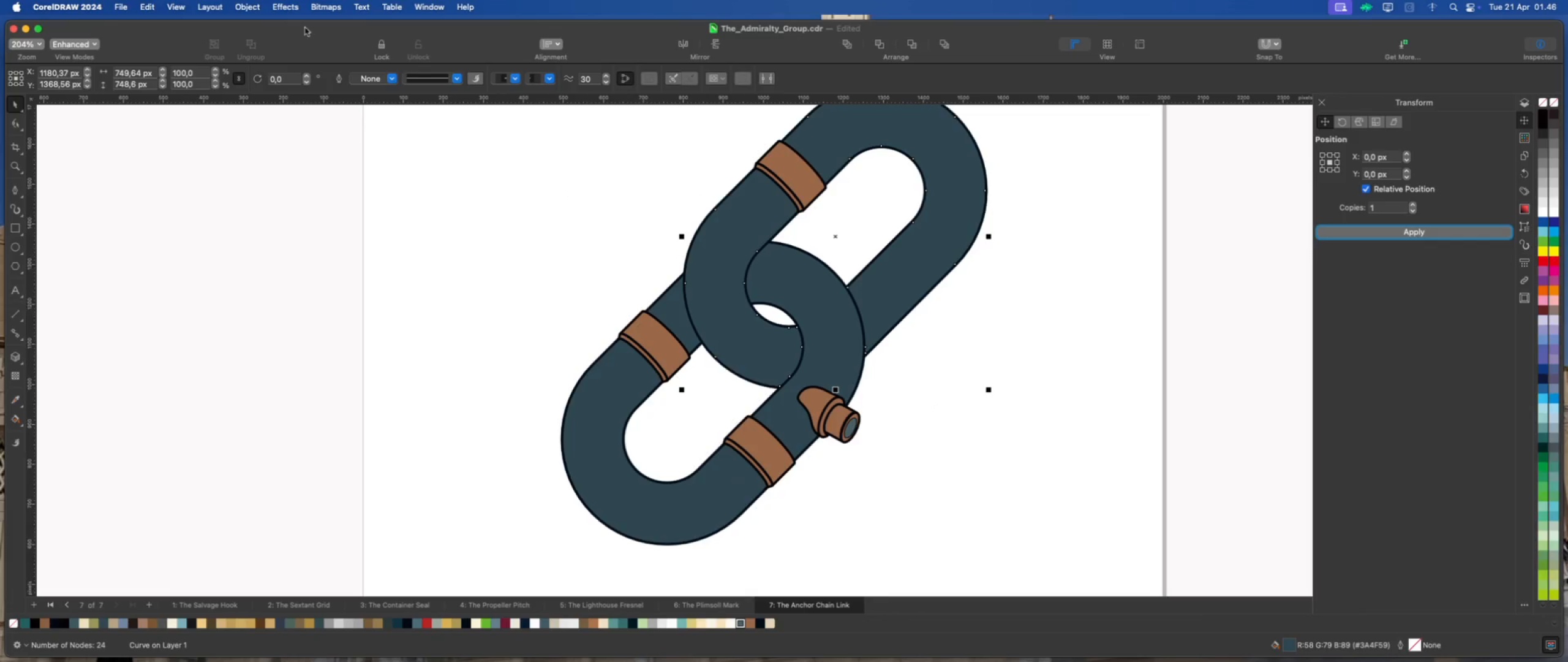 
left_click([292, 6])
 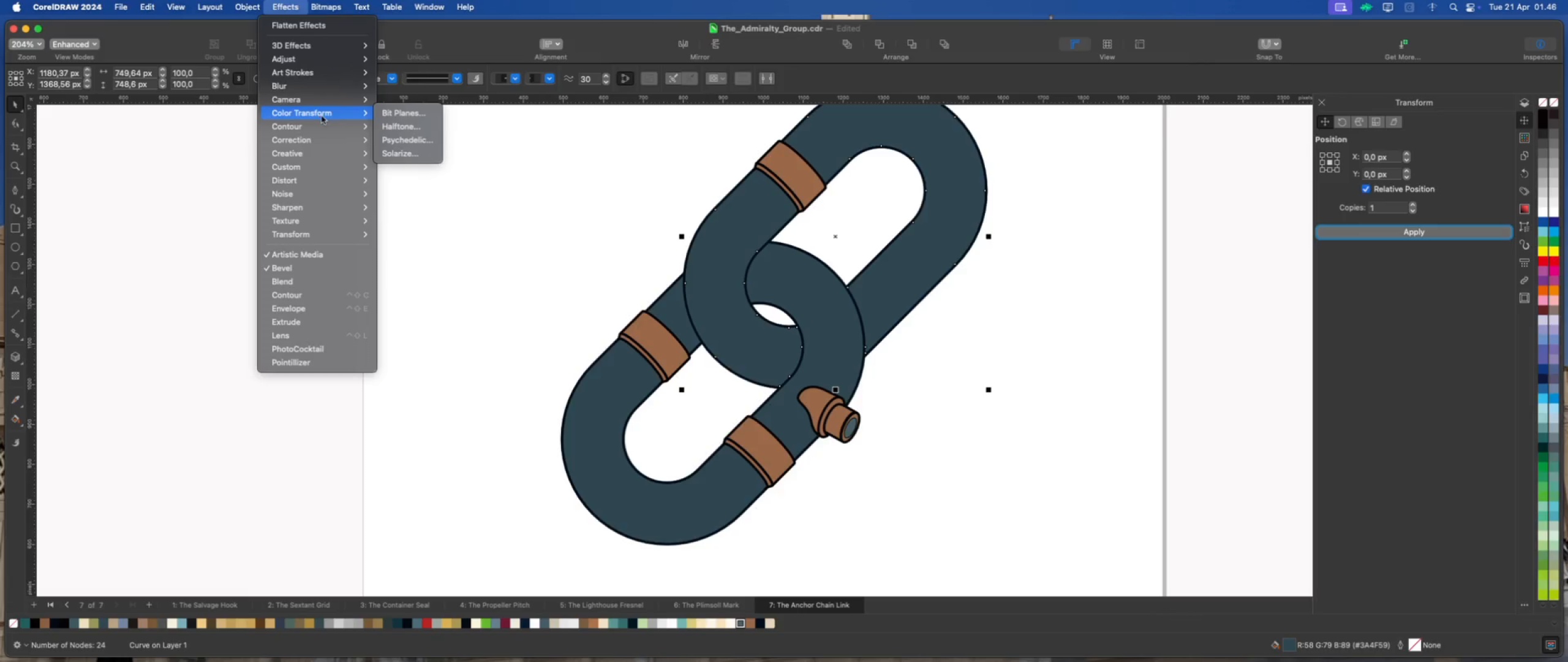 
left_click([397, 123])
 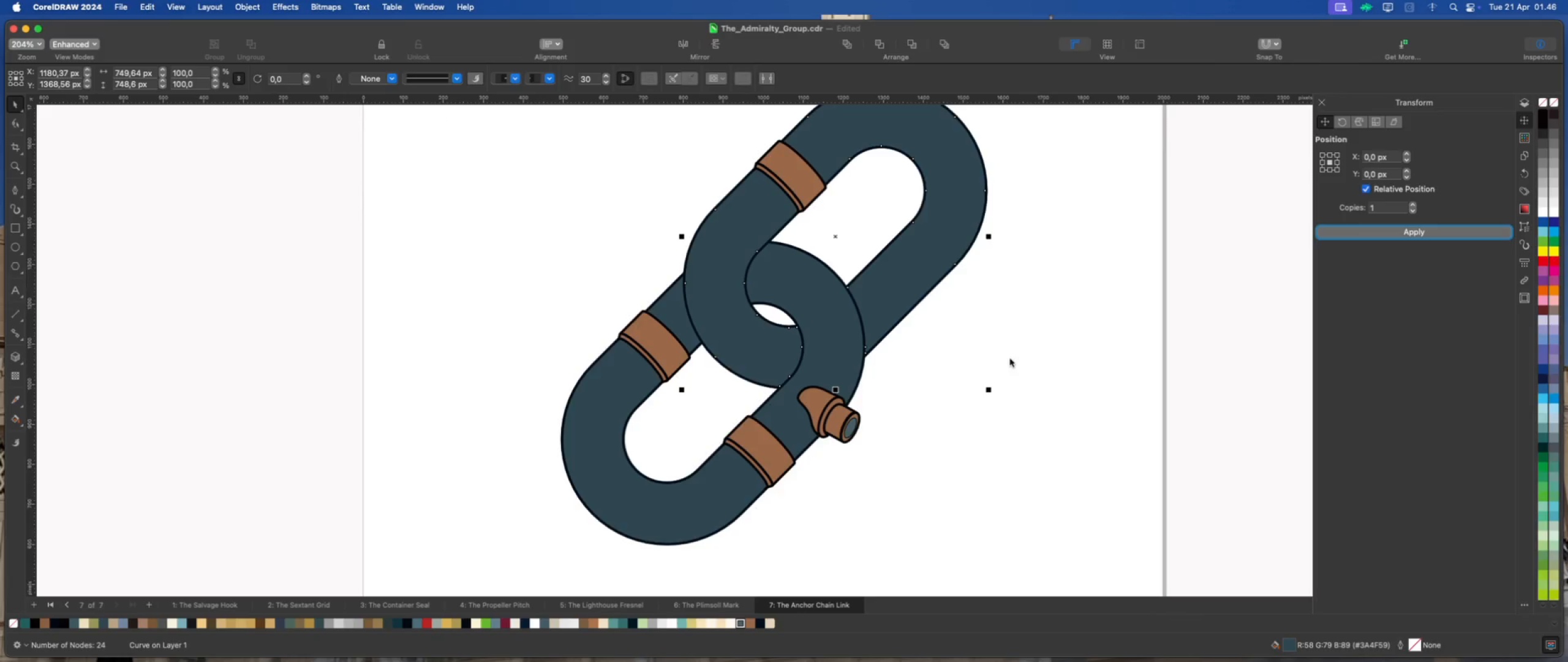 
scroll: coordinate [903, 379], scroll_direction: down, amount: 1.0
 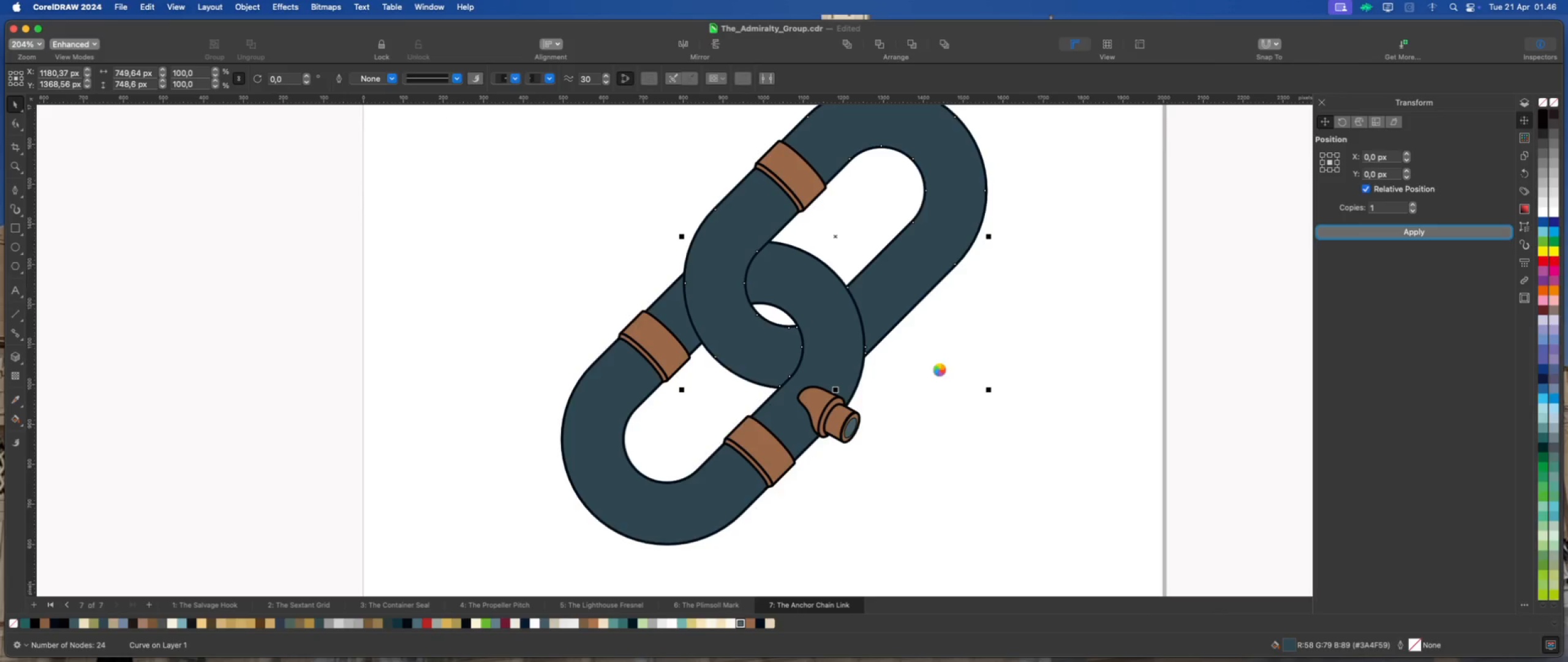 
wait(10.23)
 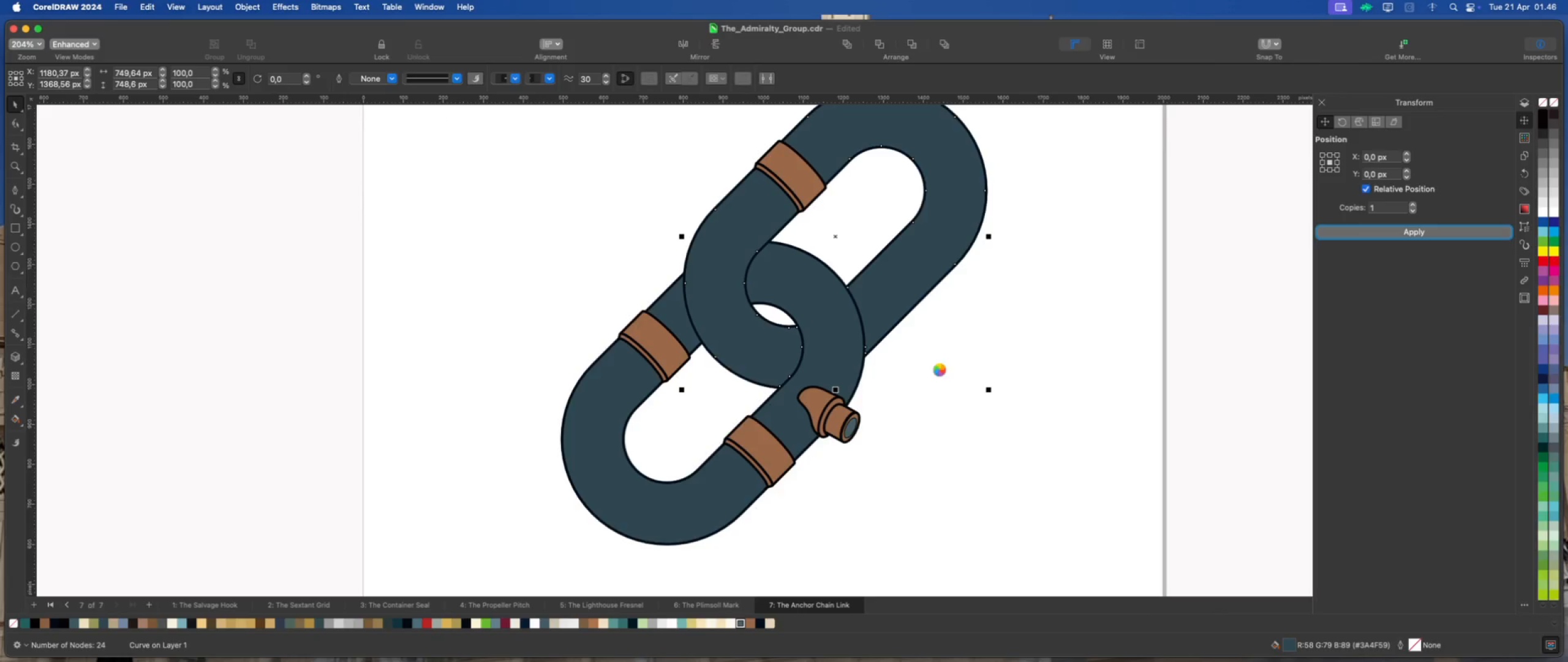 
scroll: coordinate [728, 283], scroll_direction: up, amount: 6.0
 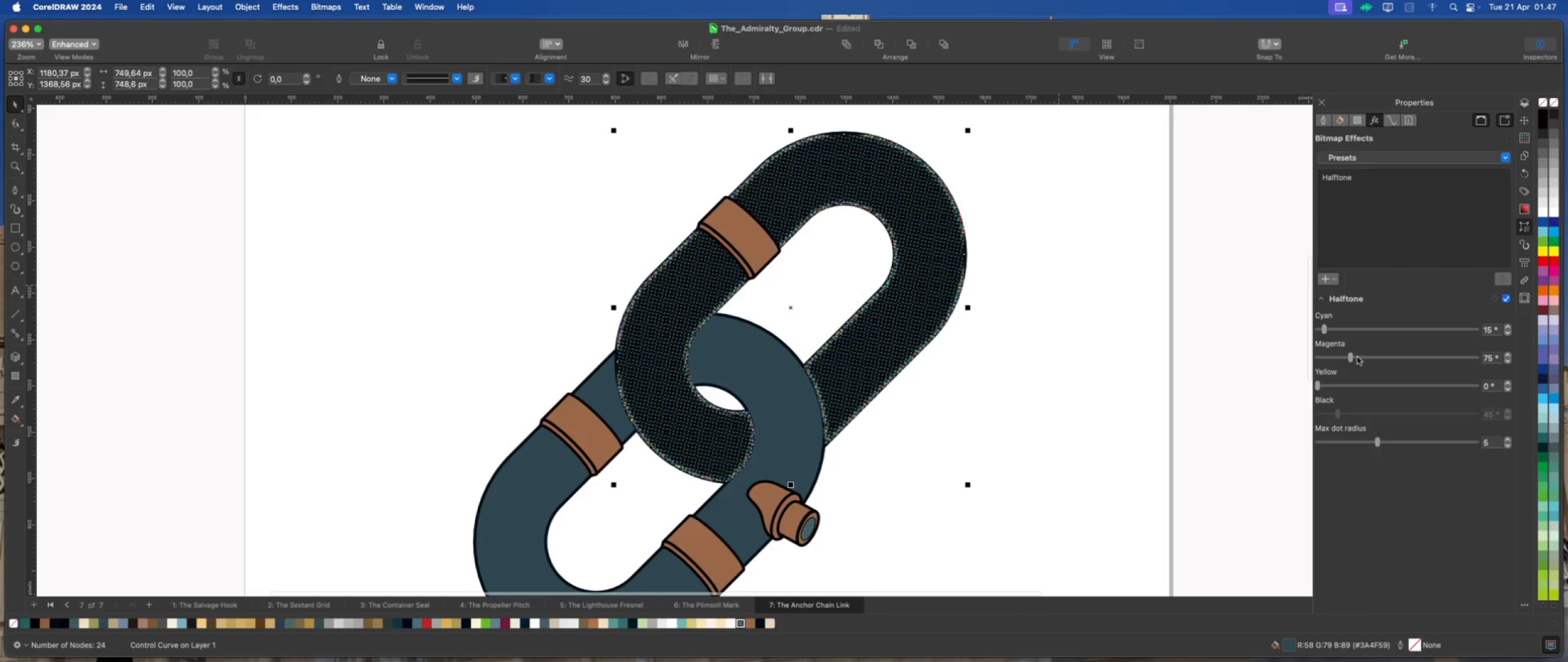 
left_click_drag(start_coordinate=[1352, 357], to_coordinate=[1302, 362])
 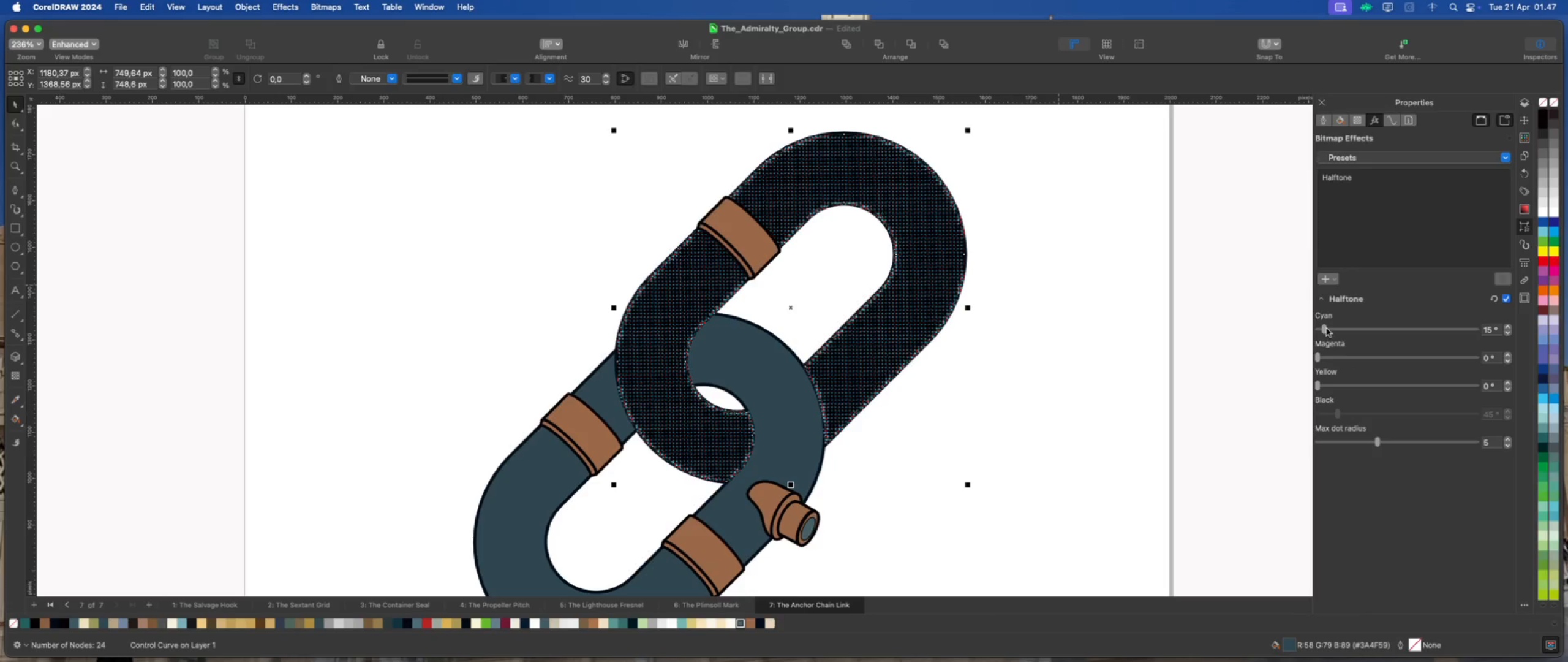 
left_click_drag(start_coordinate=[1325, 329], to_coordinate=[1305, 332])
 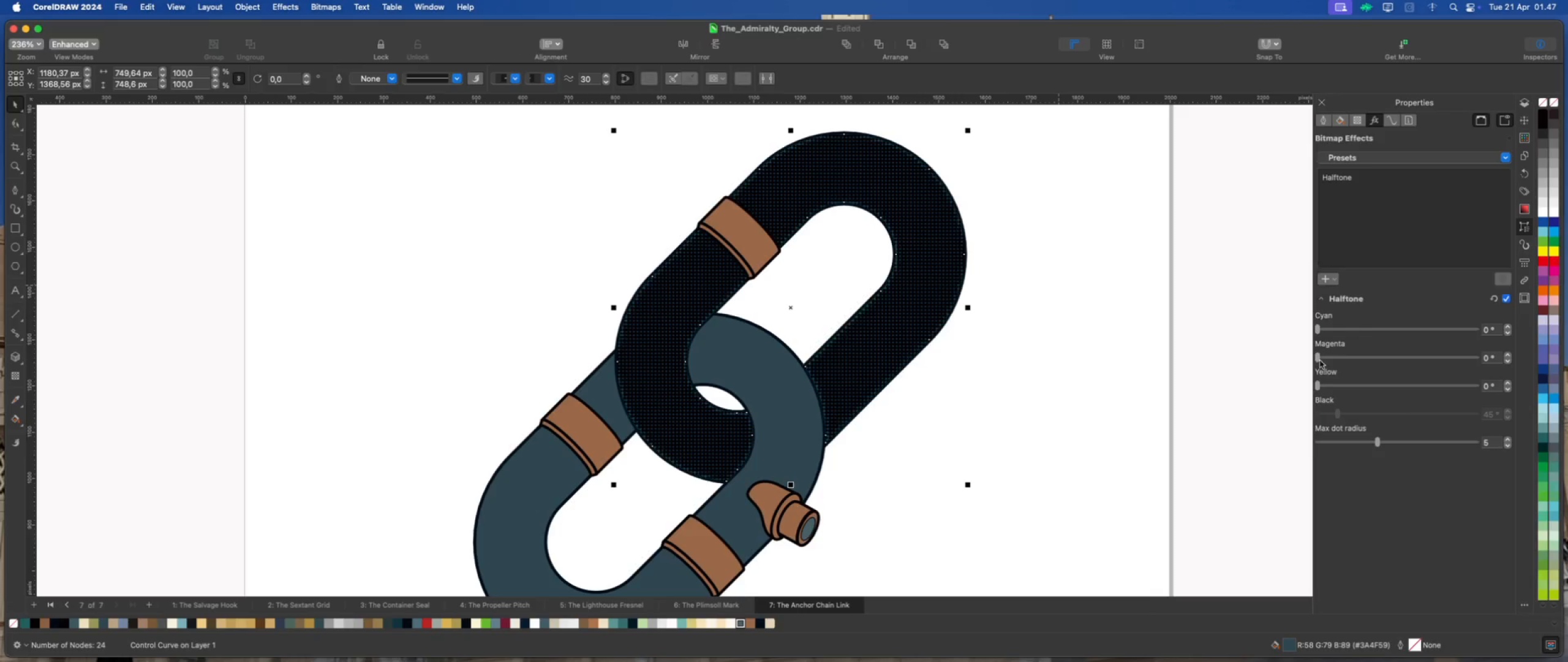 
left_click_drag(start_coordinate=[1318, 359], to_coordinate=[1311, 362])
 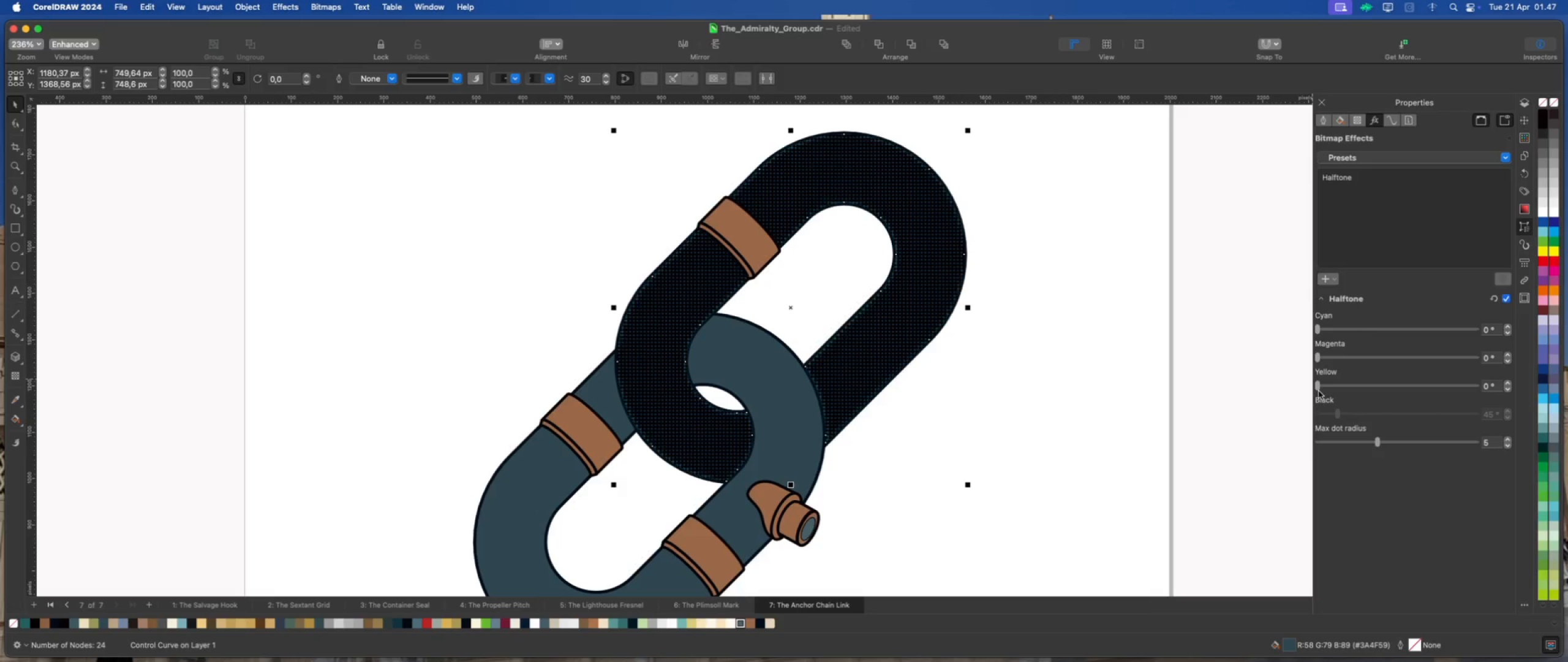 
left_click_drag(start_coordinate=[1319, 390], to_coordinate=[1309, 392])
 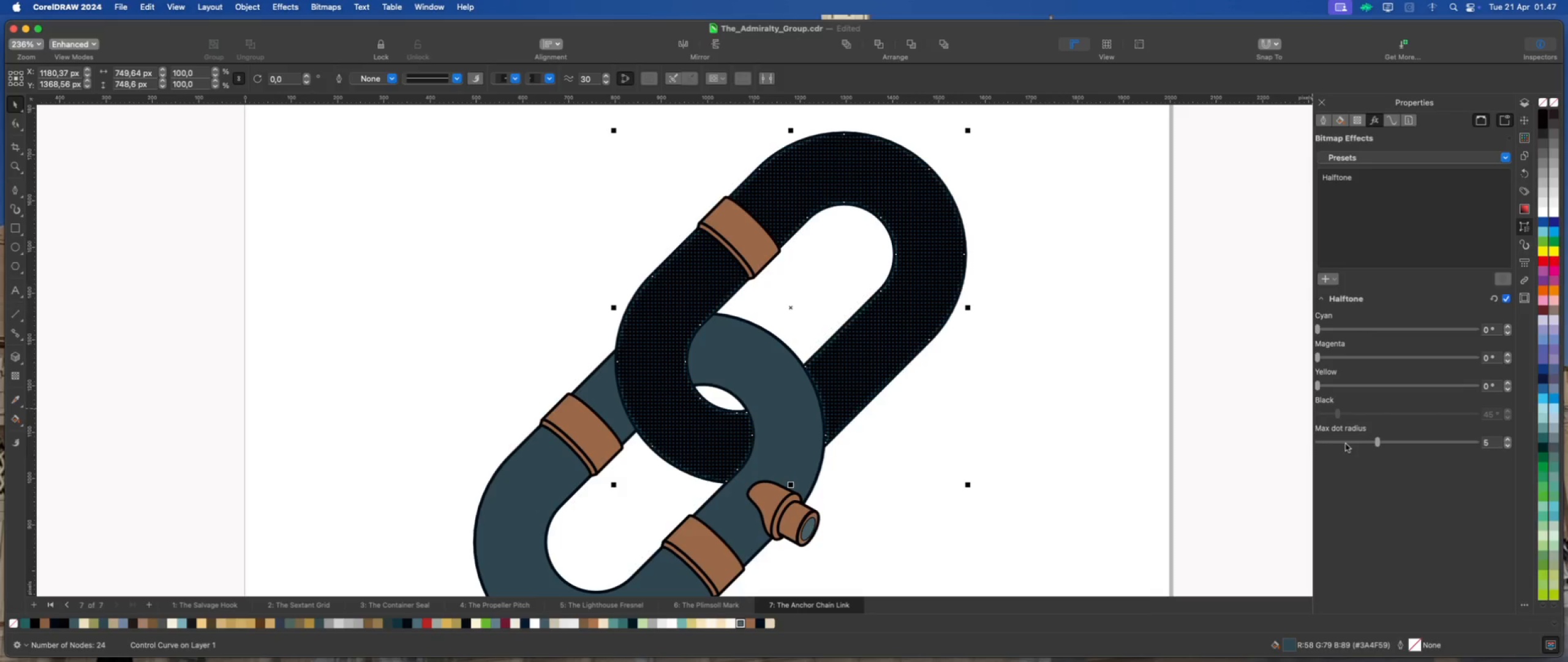 
left_click([1346, 444])
 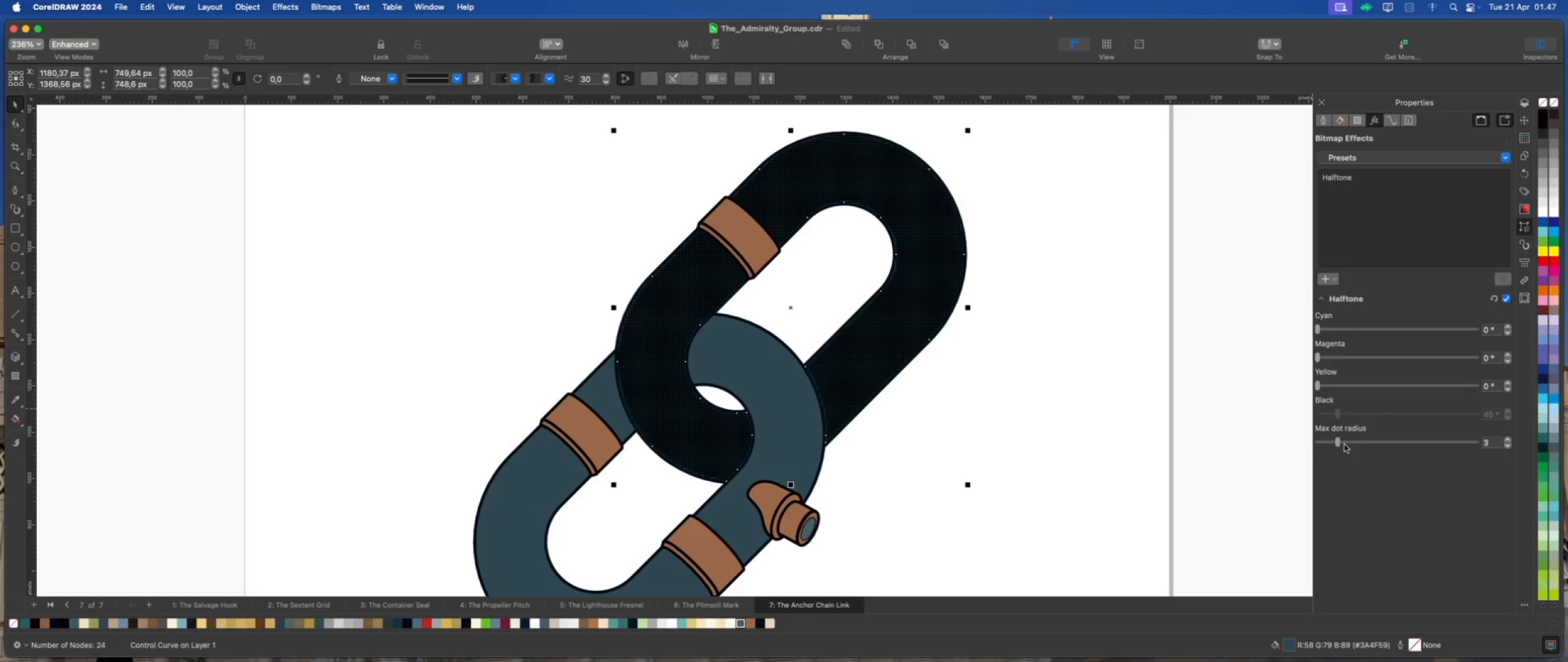 
left_click_drag(start_coordinate=[1338, 443], to_coordinate=[1369, 442])
 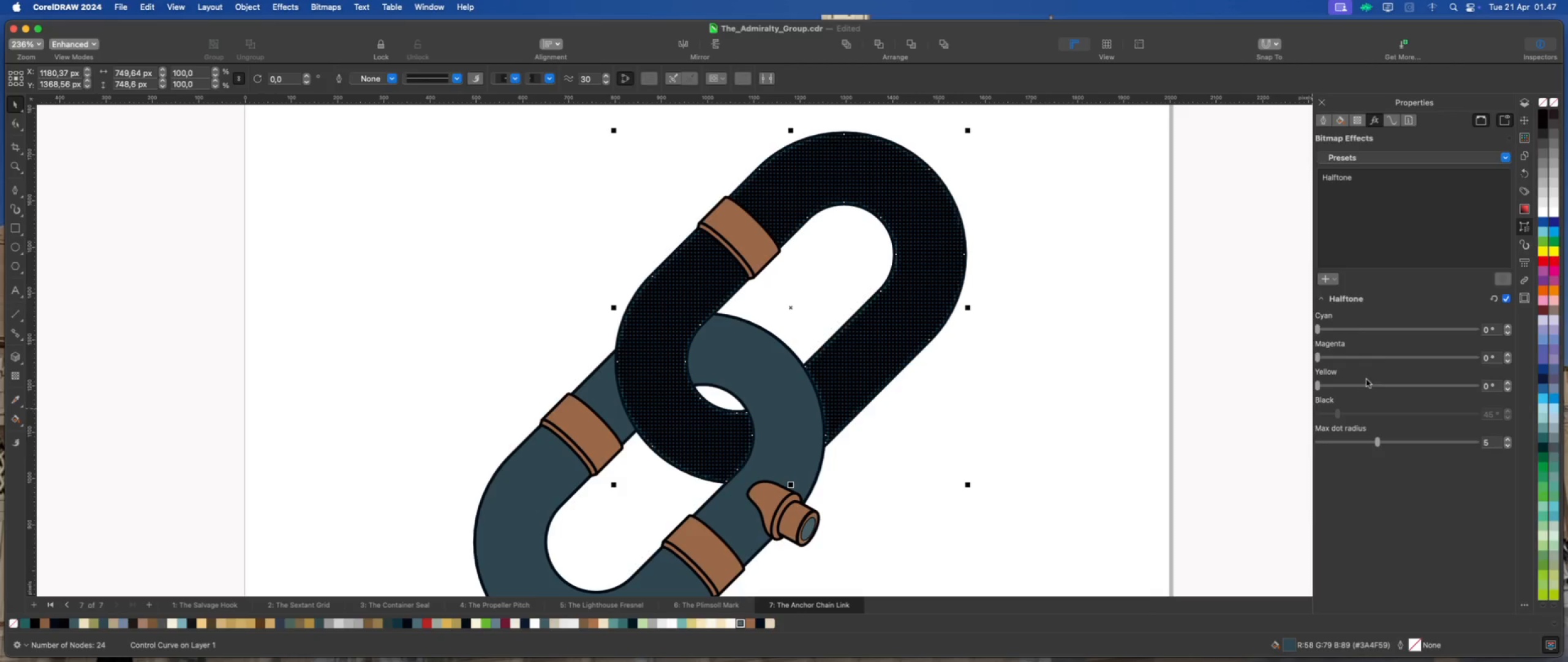 
left_click([1359, 121])
 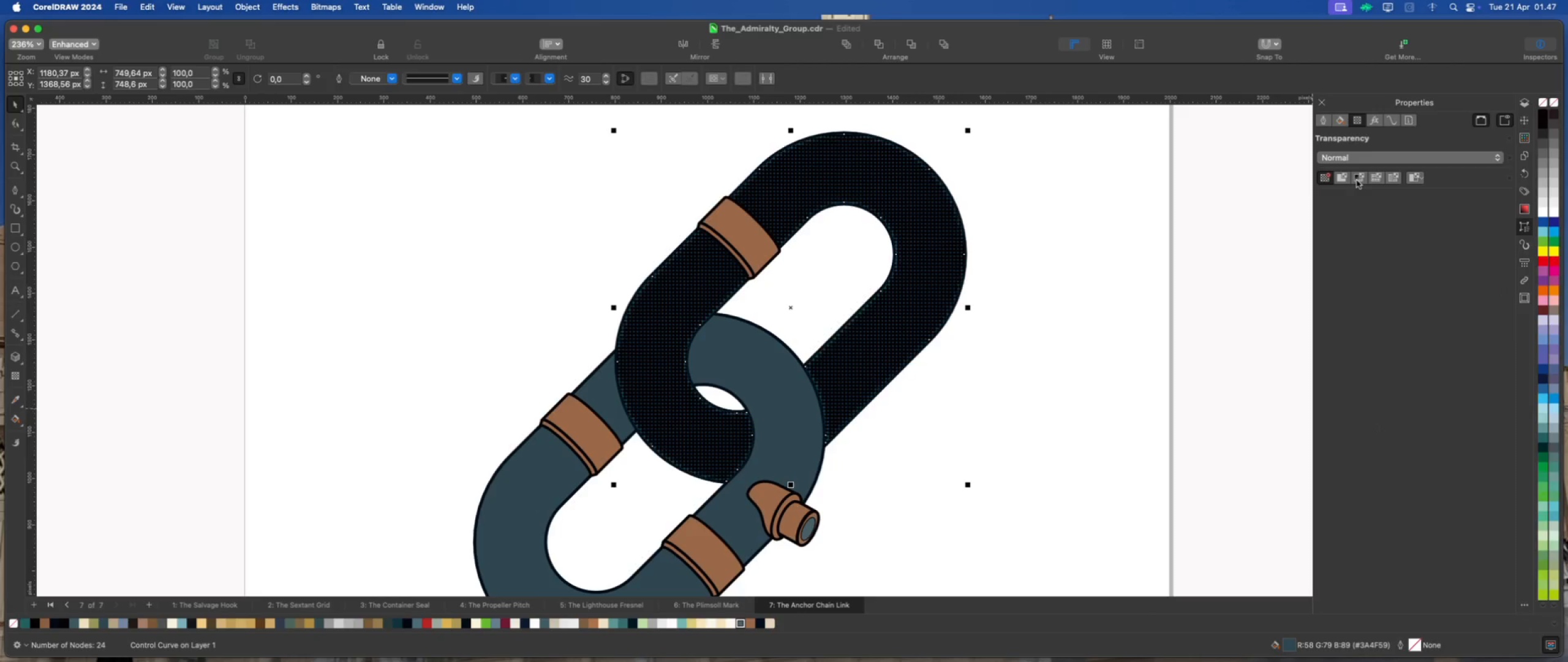 
left_click([1357, 181])
 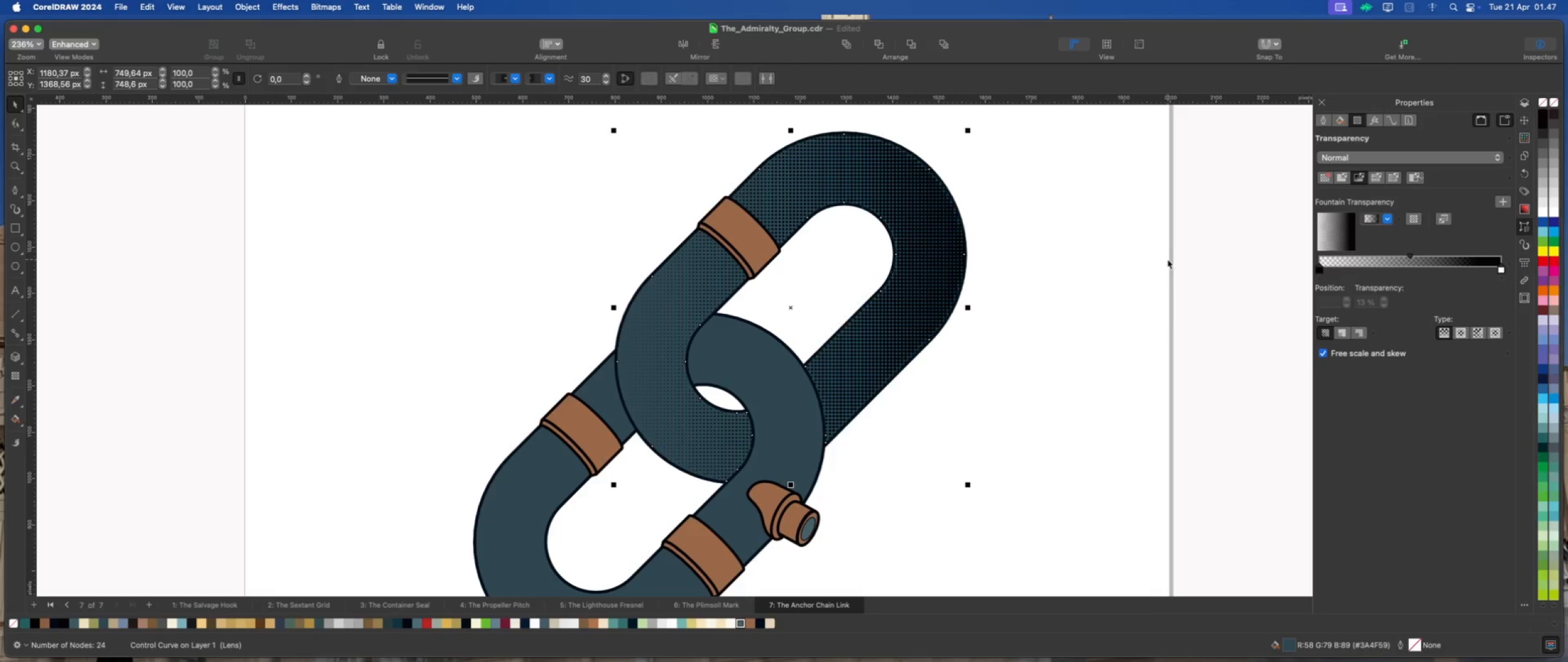 
wait(6.26)
 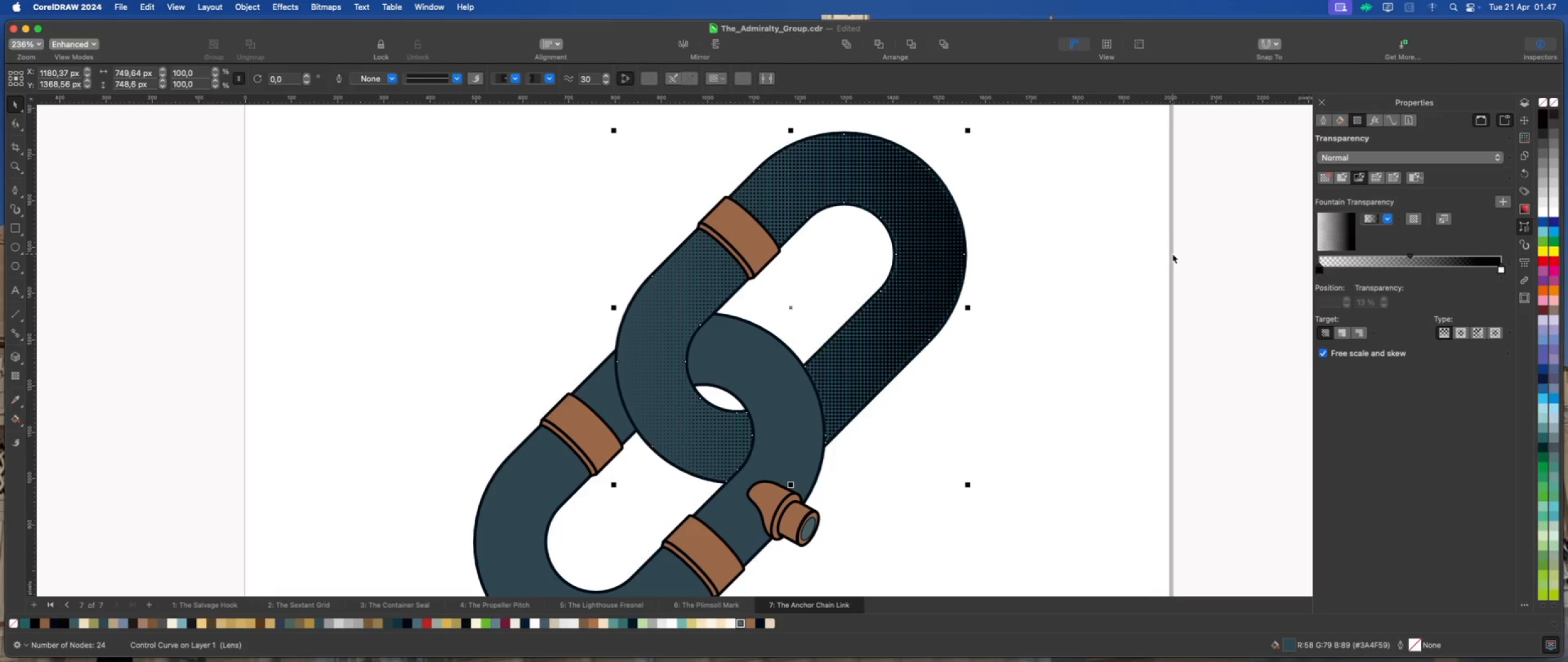 
left_click_drag(start_coordinate=[1348, 232], to_coordinate=[1332, 240])
 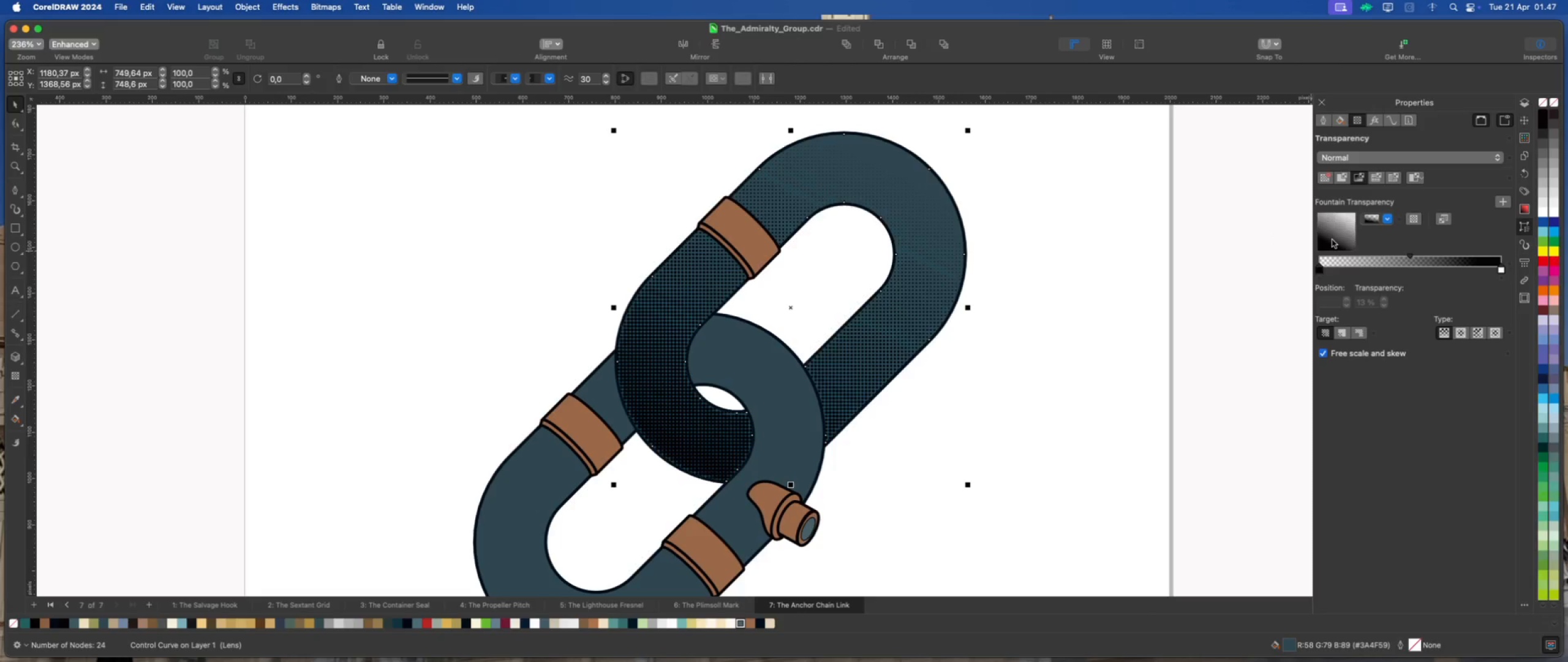 
left_click_drag(start_coordinate=[1332, 240], to_coordinate=[1338, 242])
 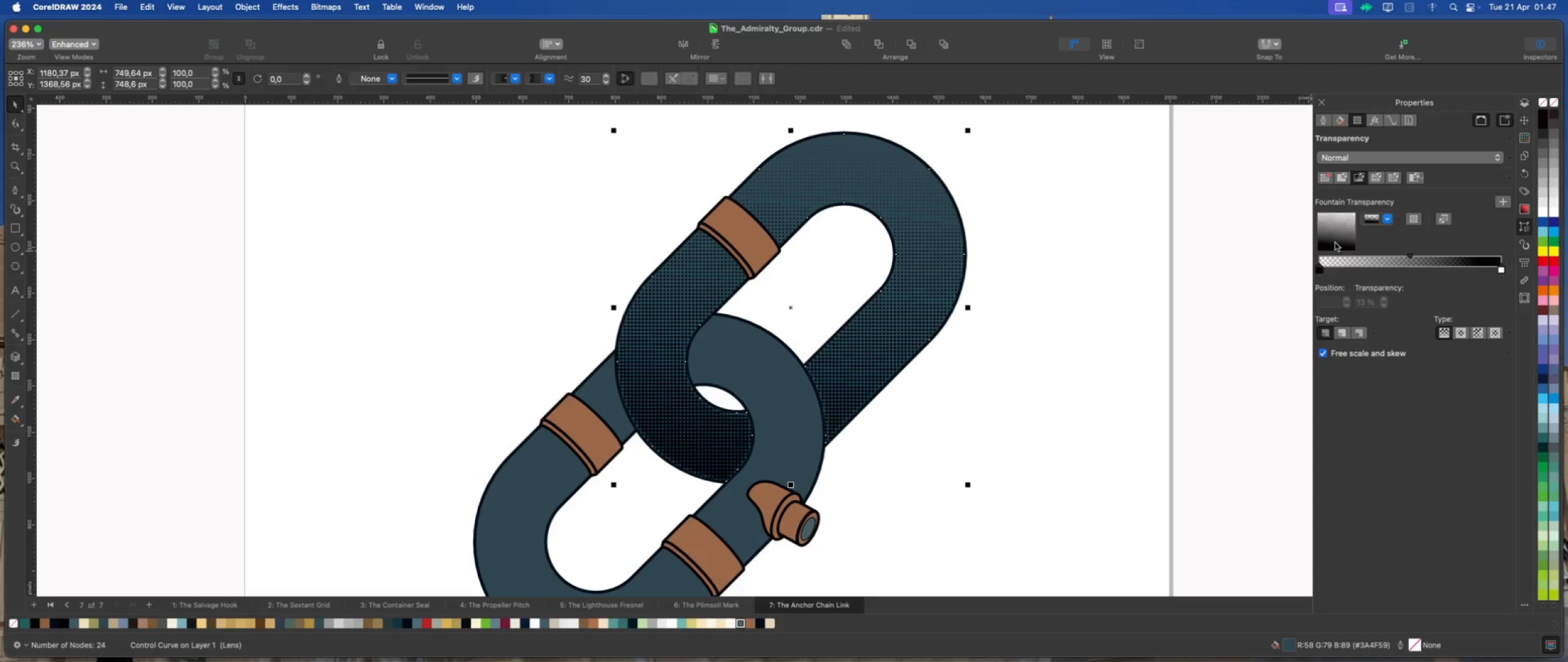 
left_click_drag(start_coordinate=[1335, 243], to_coordinate=[1340, 242])
 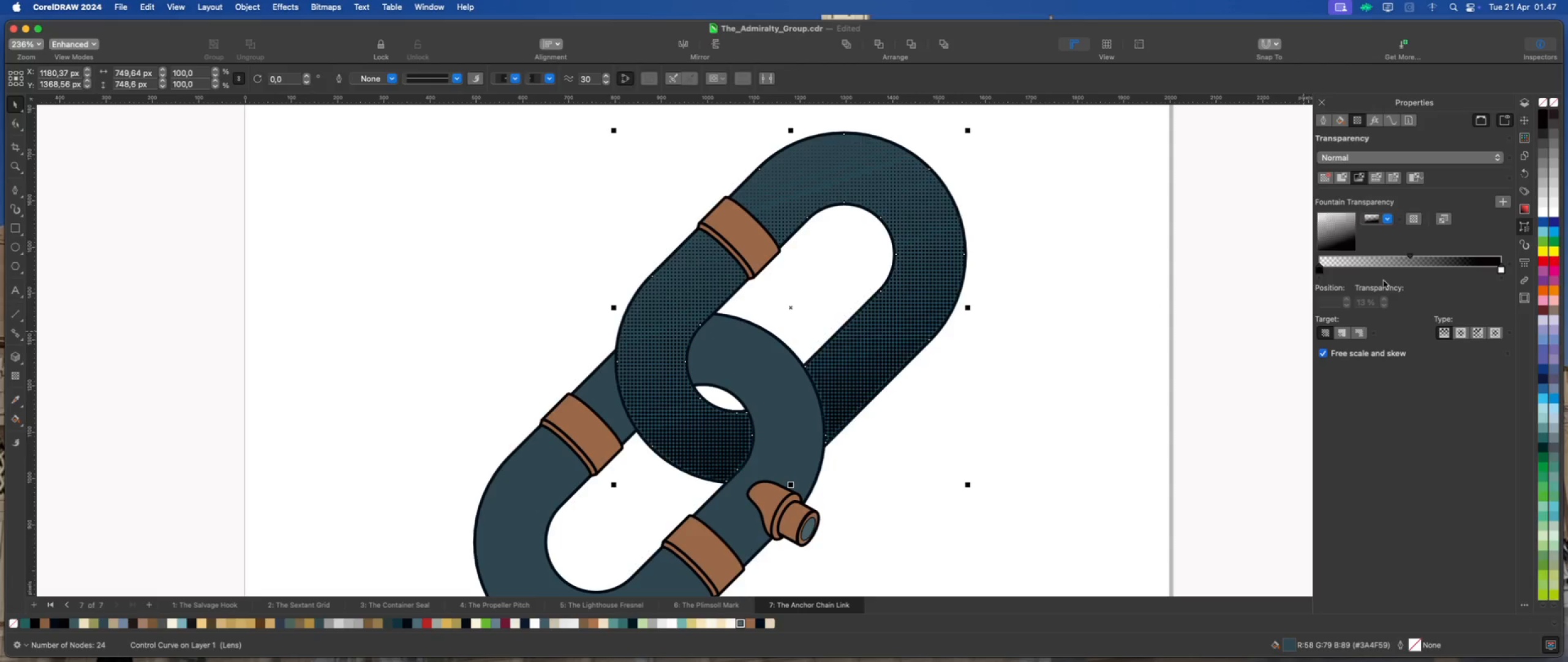 
wait(5.38)
 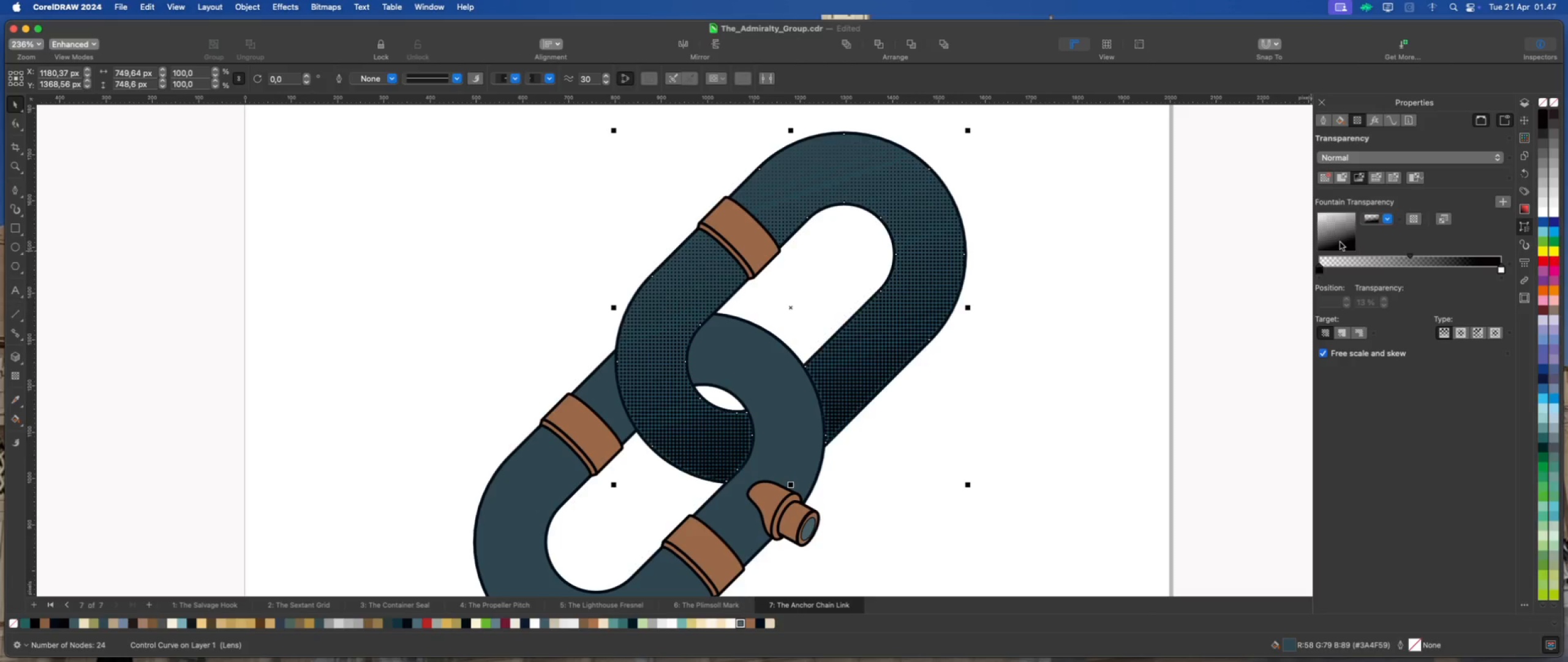 
left_click_drag(start_coordinate=[1409, 256], to_coordinate=[1439, 259])
 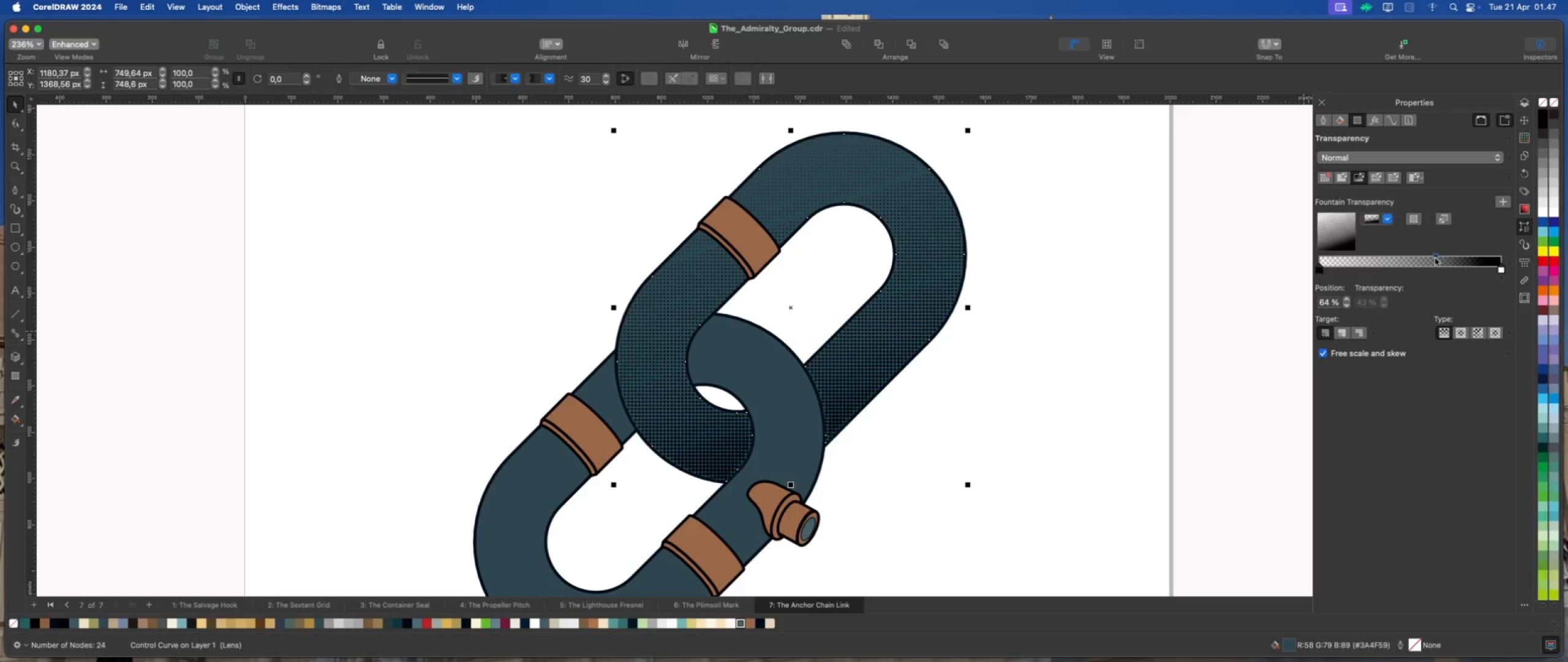 
wait(5.42)
 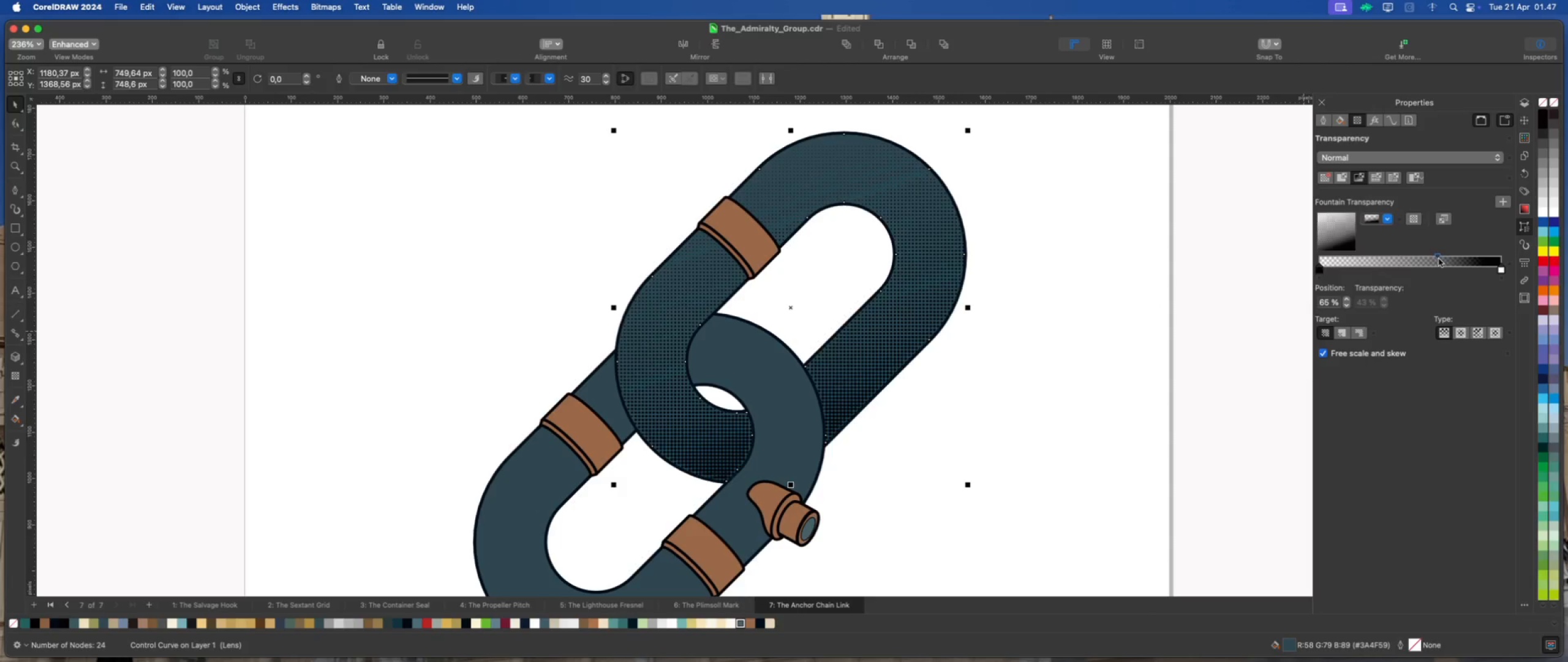 
scroll: coordinate [979, 333], scroll_direction: down, amount: 2.0
 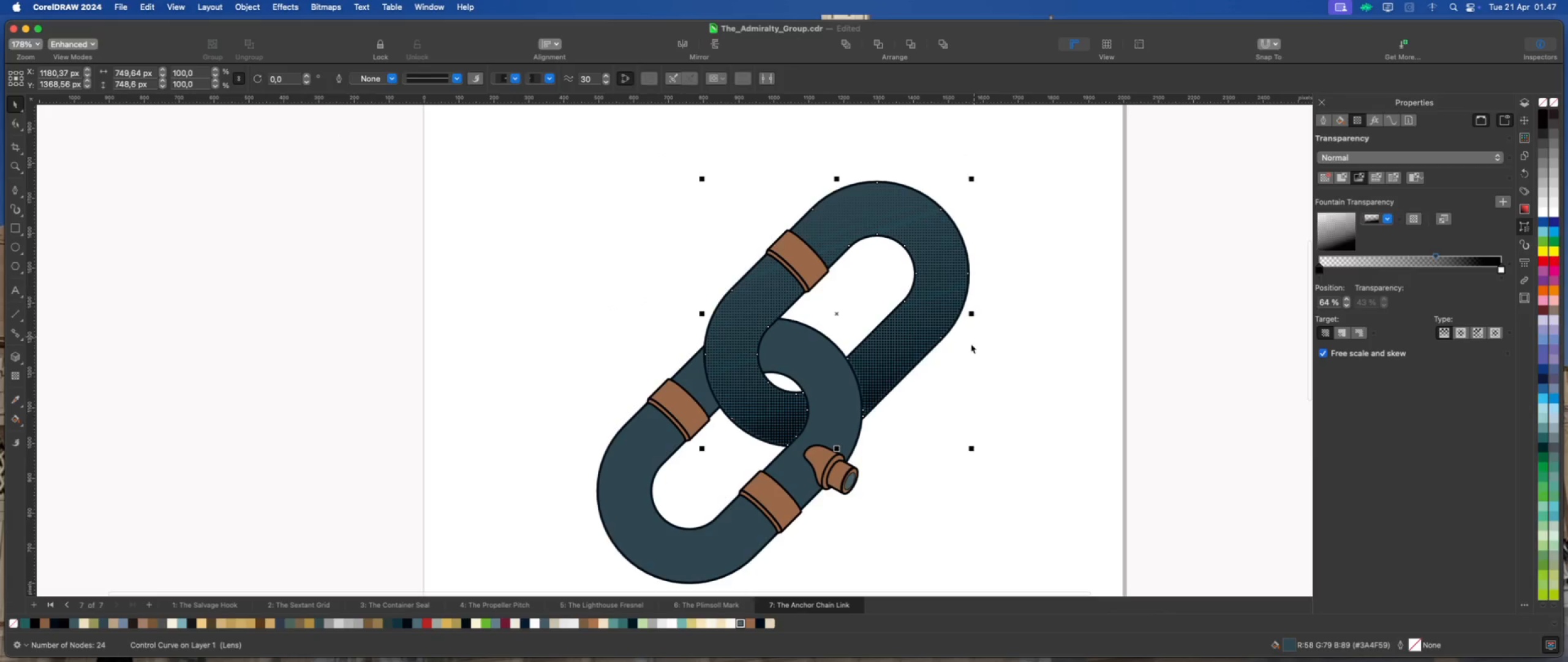 
scroll: coordinate [839, 438], scroll_direction: none, amount: 0.0
 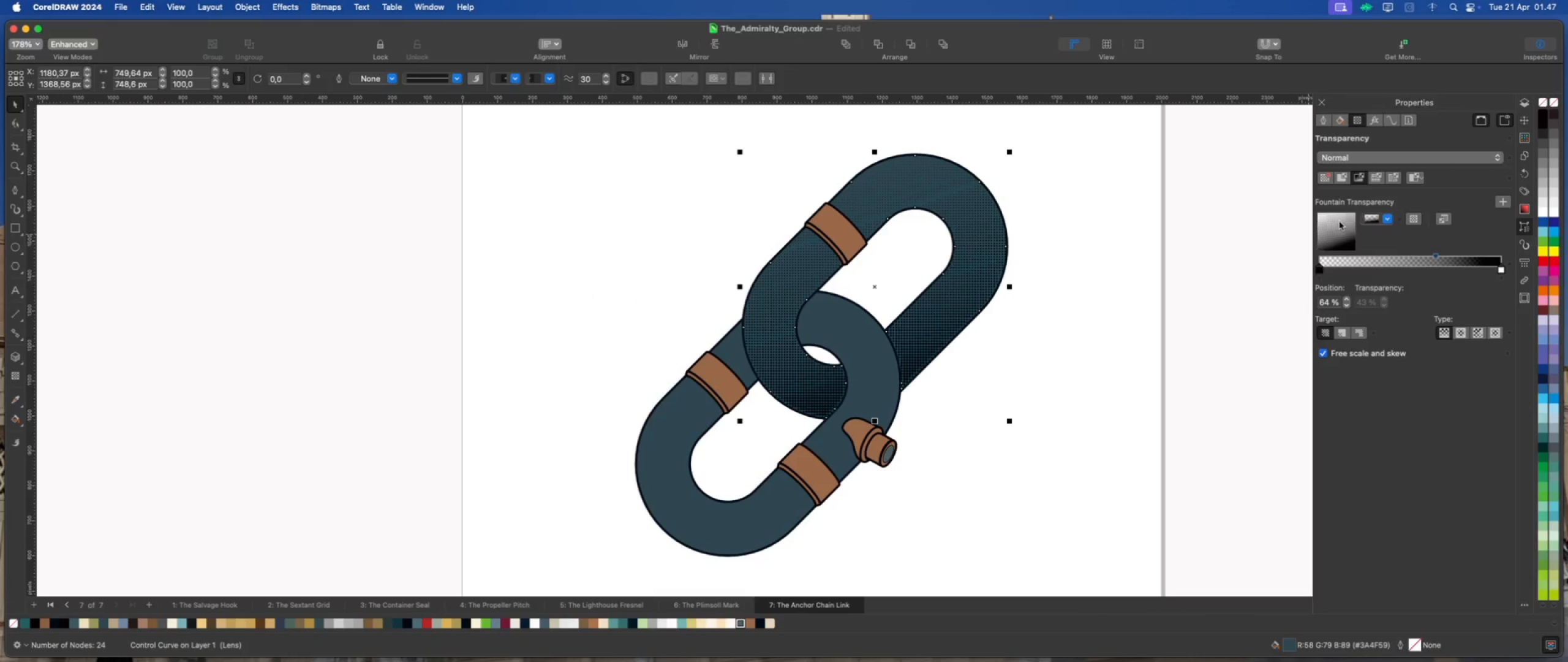 
wait(8.41)
 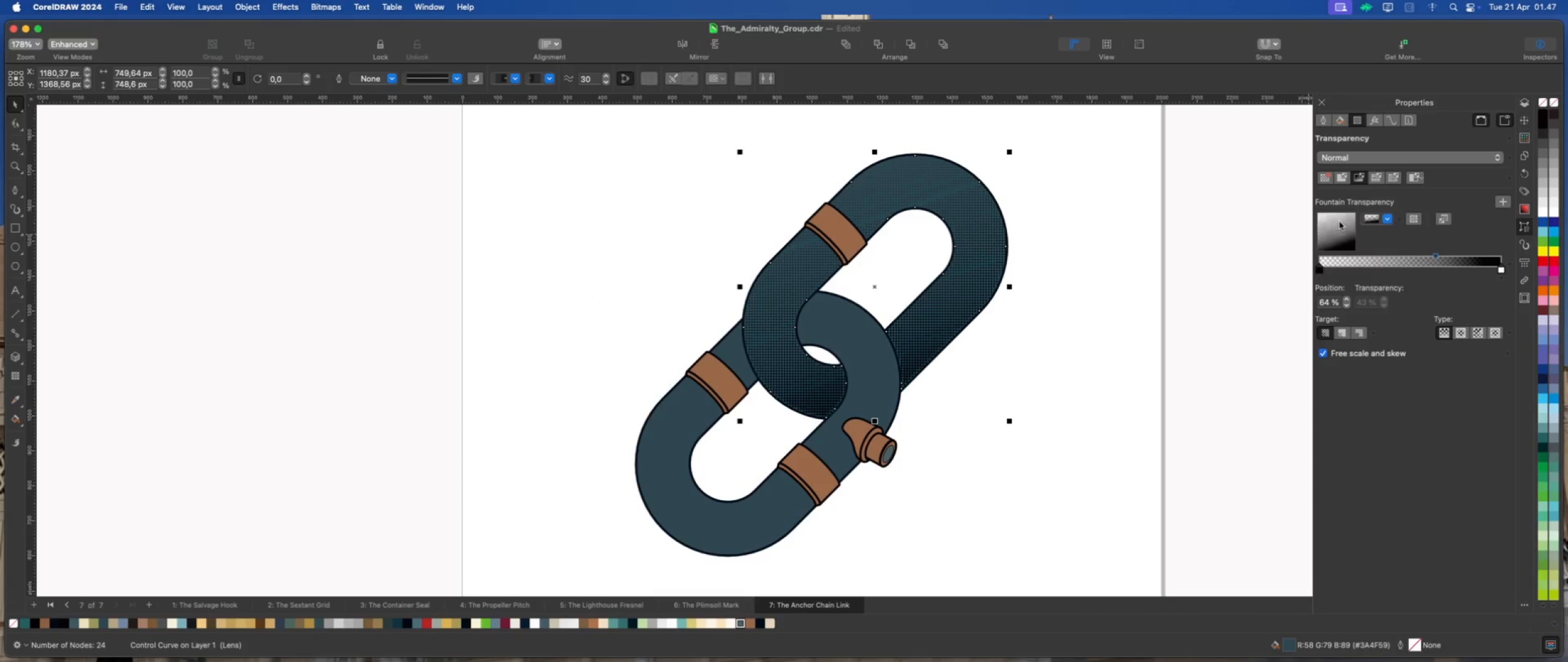 
left_click([1483, 156])
 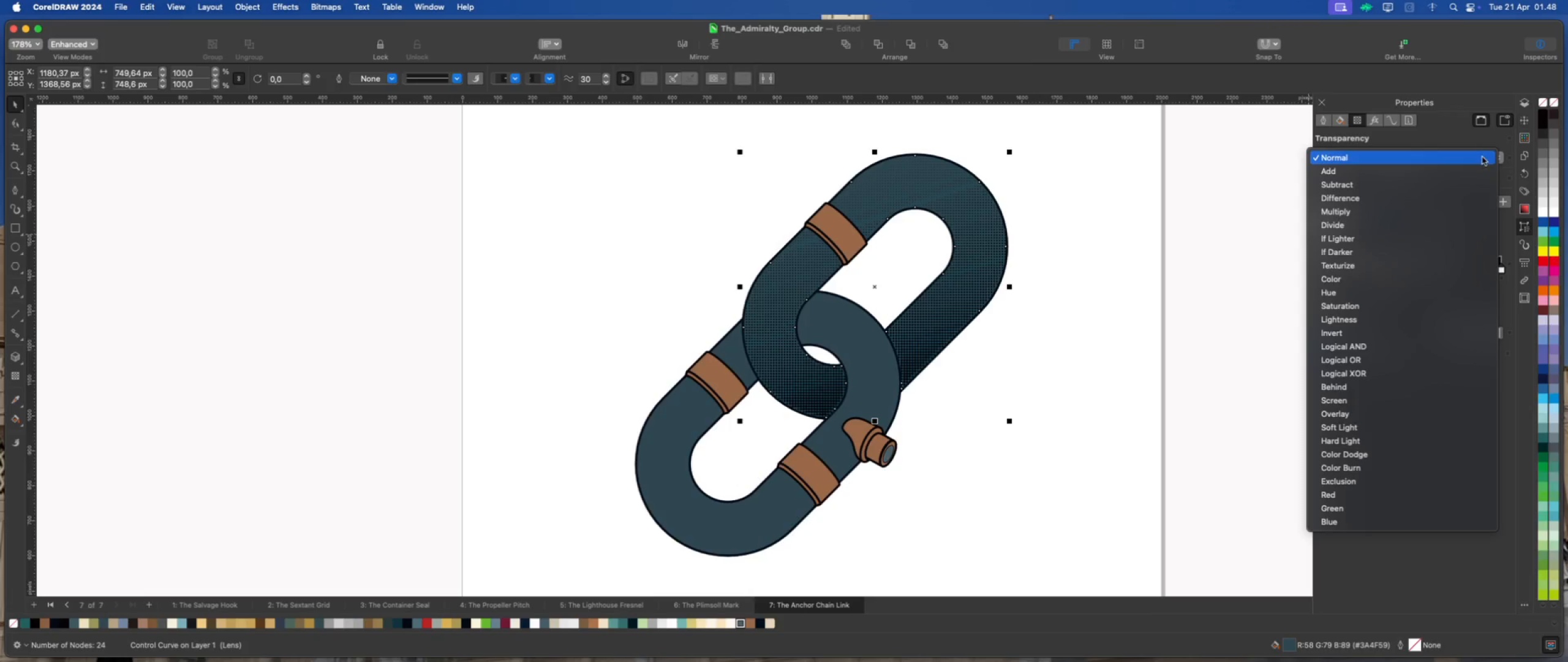 
left_click([1474, 172])
 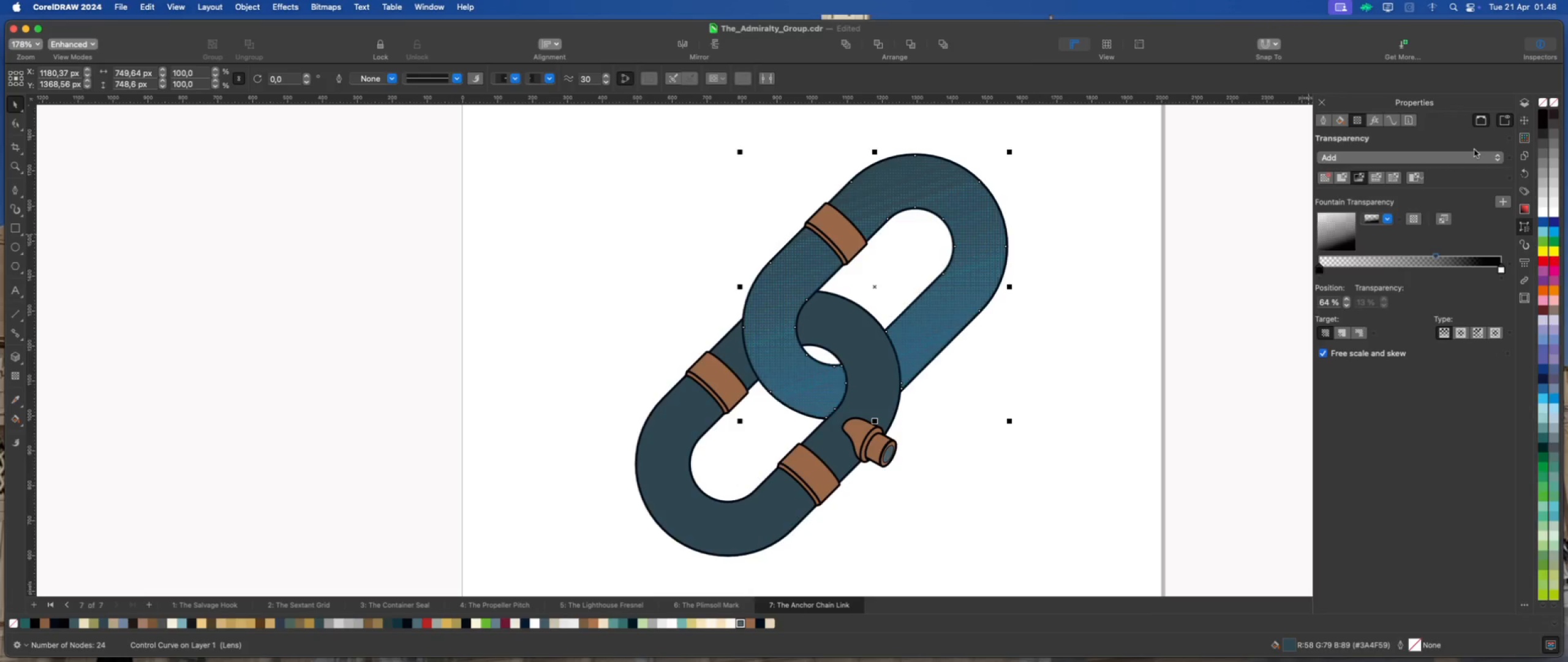 
left_click([1475, 155])
 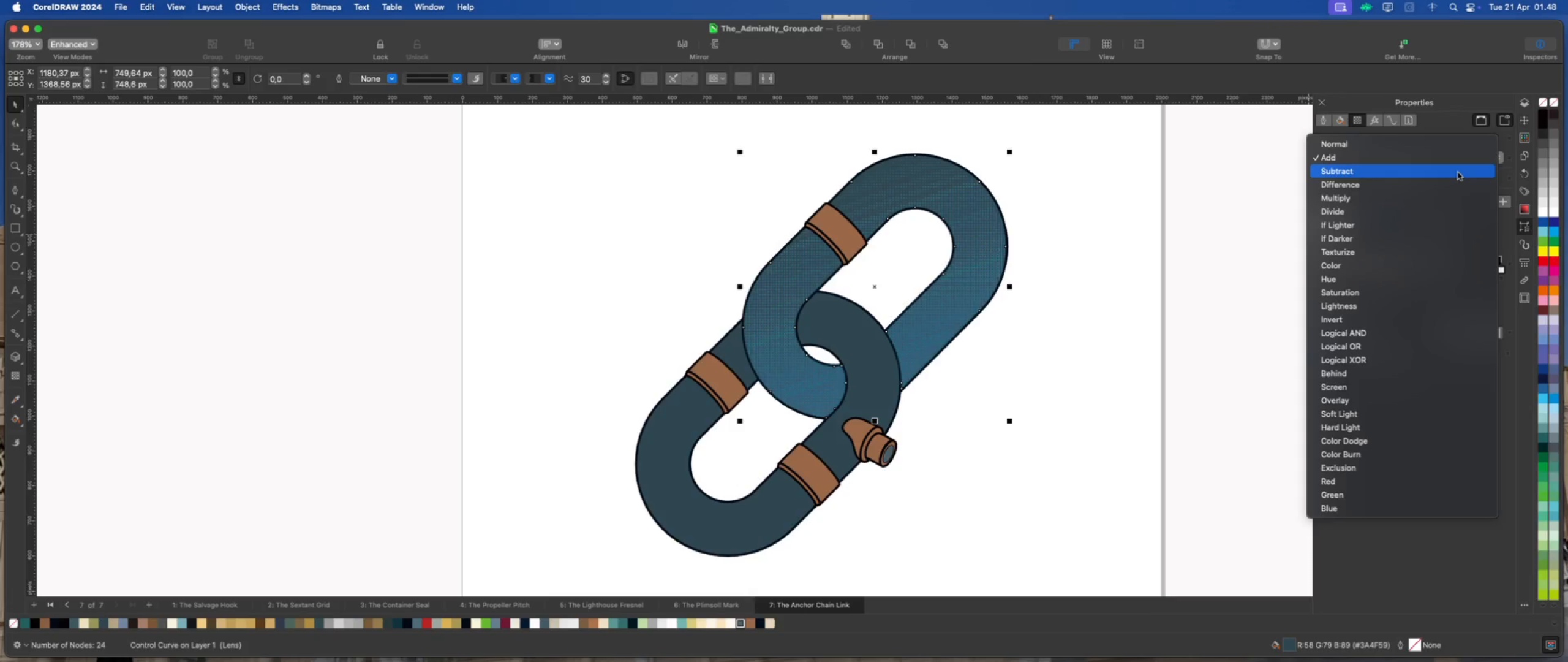 
left_click([1458, 172])
 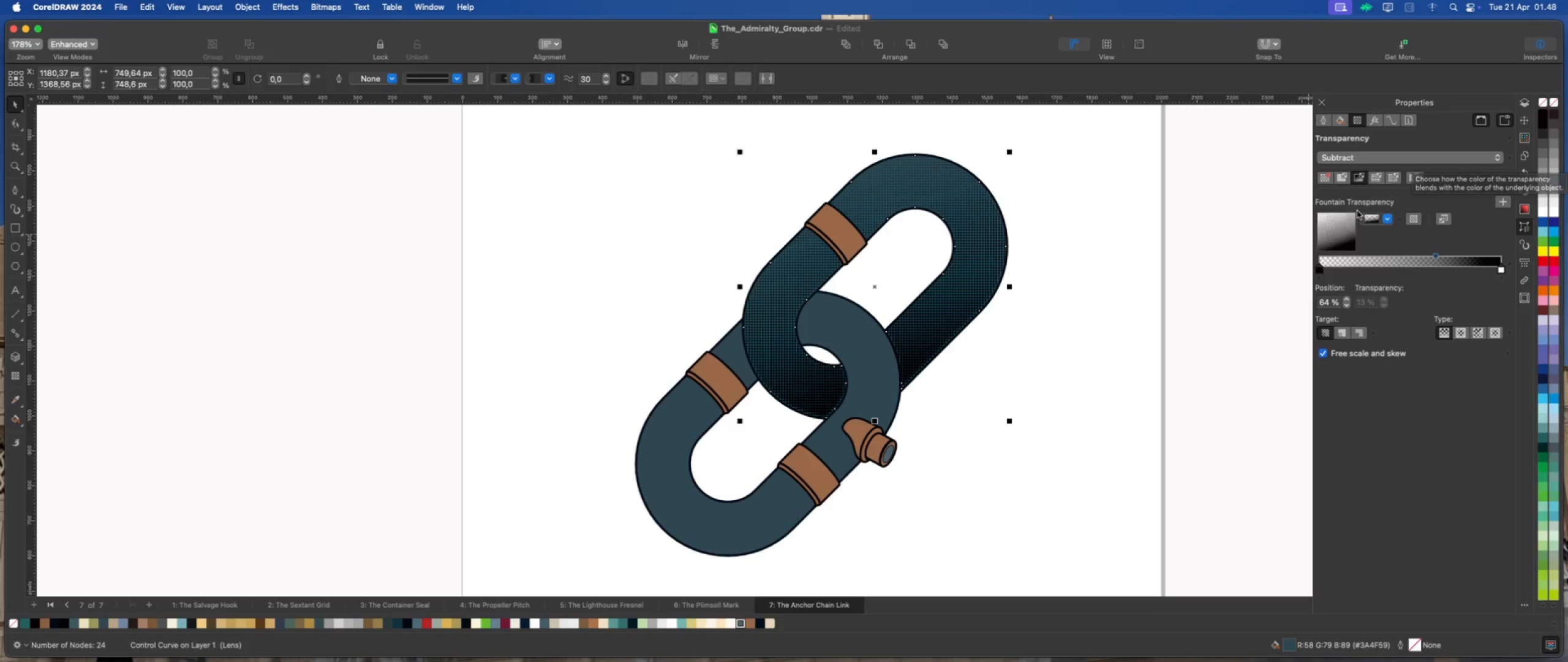 
wait(5.24)
 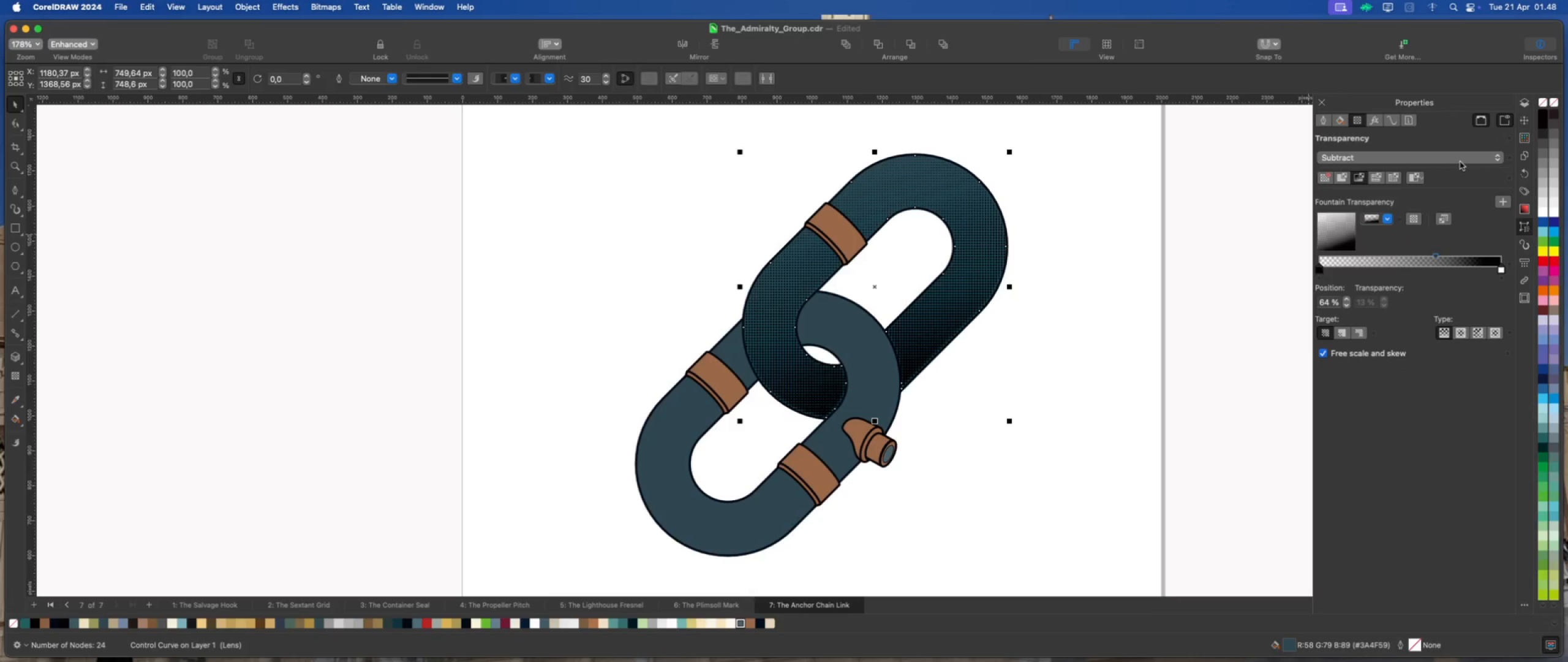 
left_click_drag(start_coordinate=[1436, 256], to_coordinate=[1453, 259])
 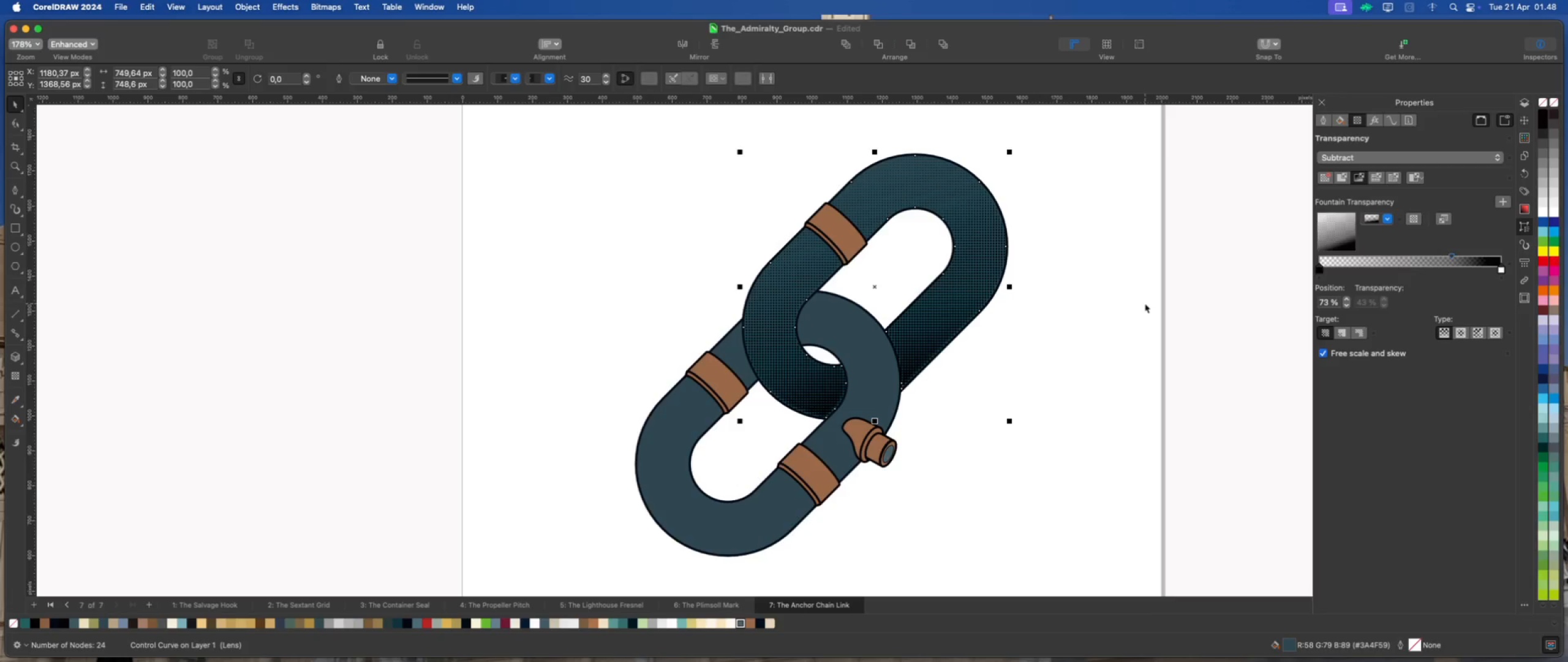 
wait(8.34)
 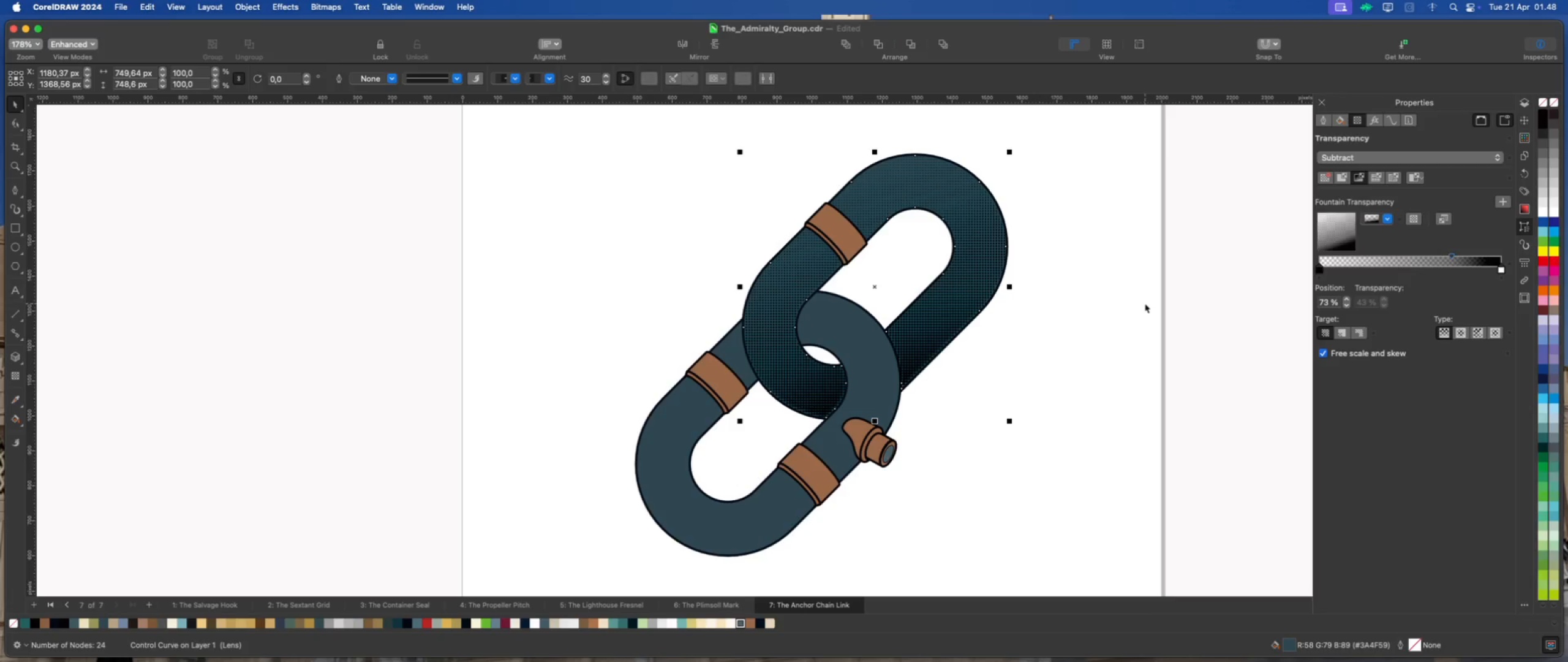 
scroll: coordinate [1018, 360], scroll_direction: down, amount: 1.0
 